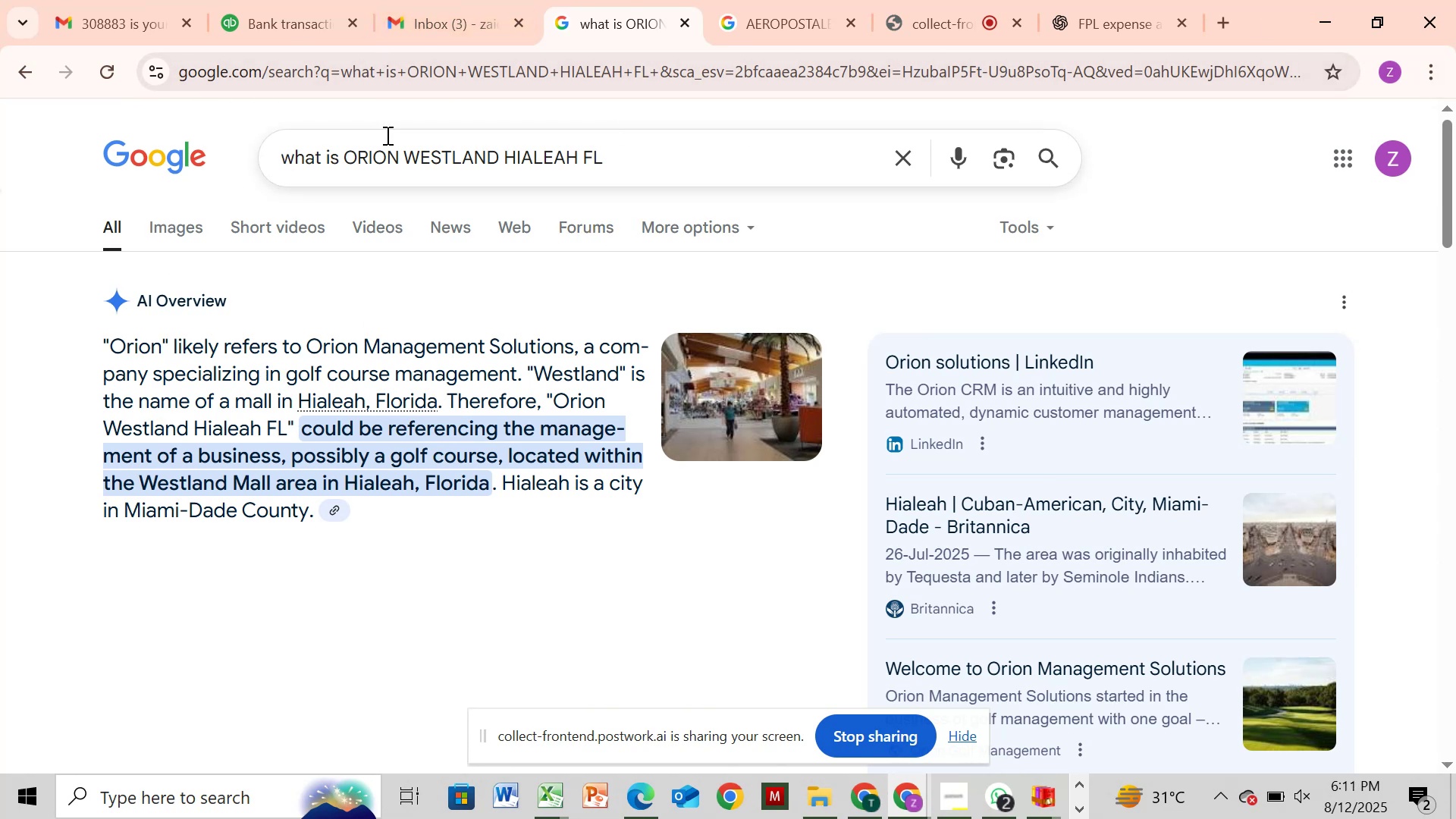 
left_click([317, 20])
 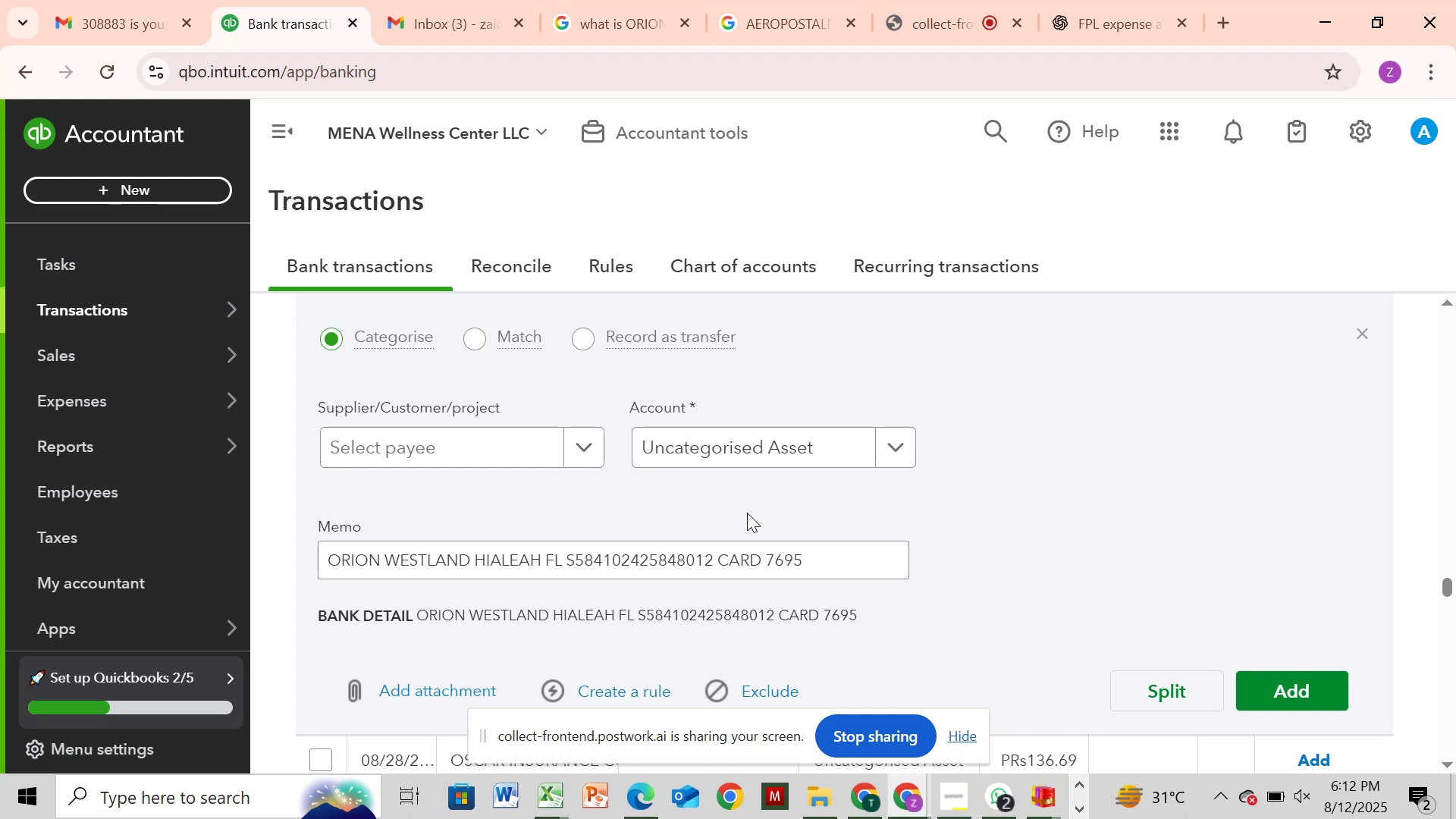 
wait(74.14)
 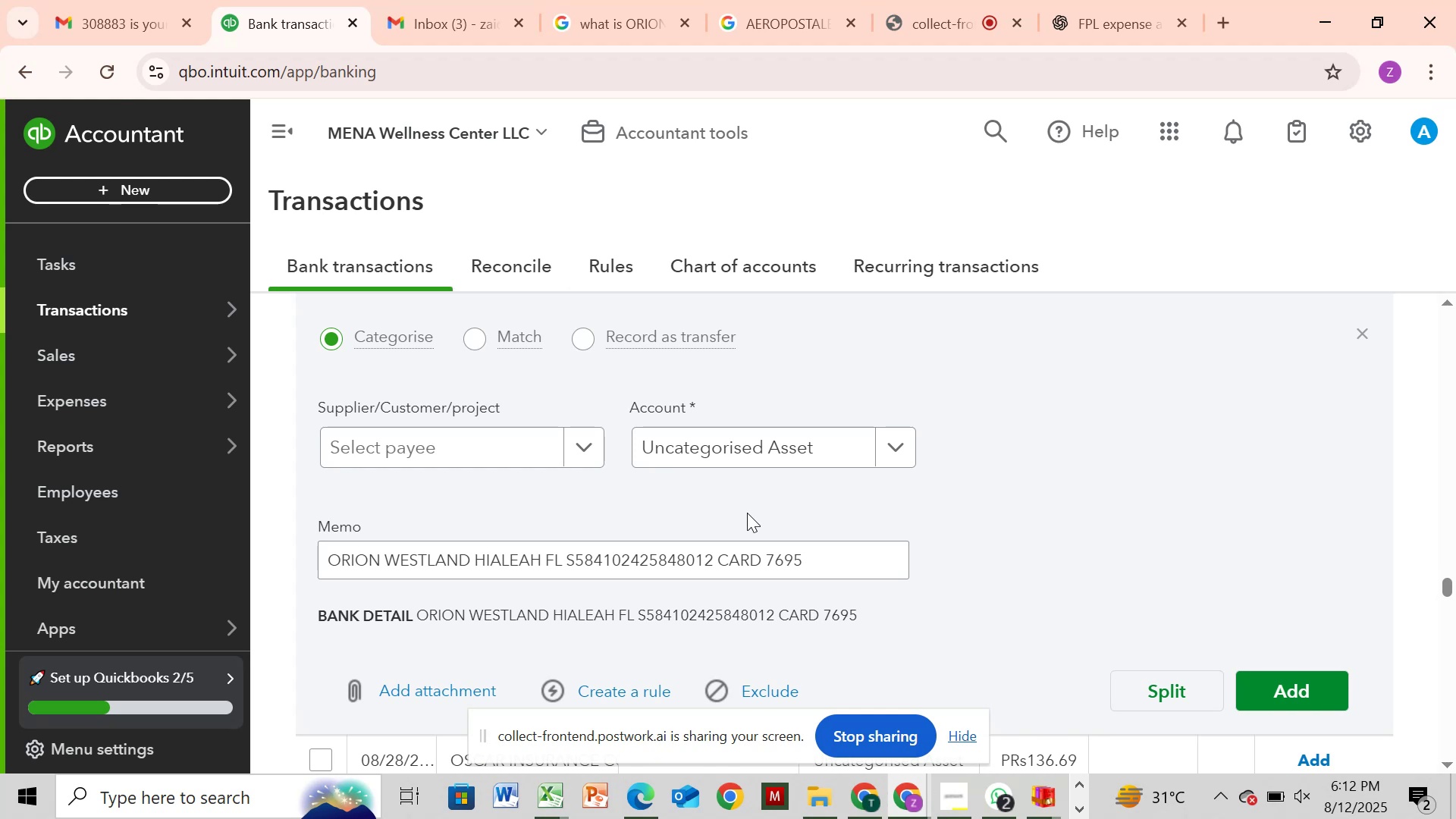 
left_click([632, 25])
 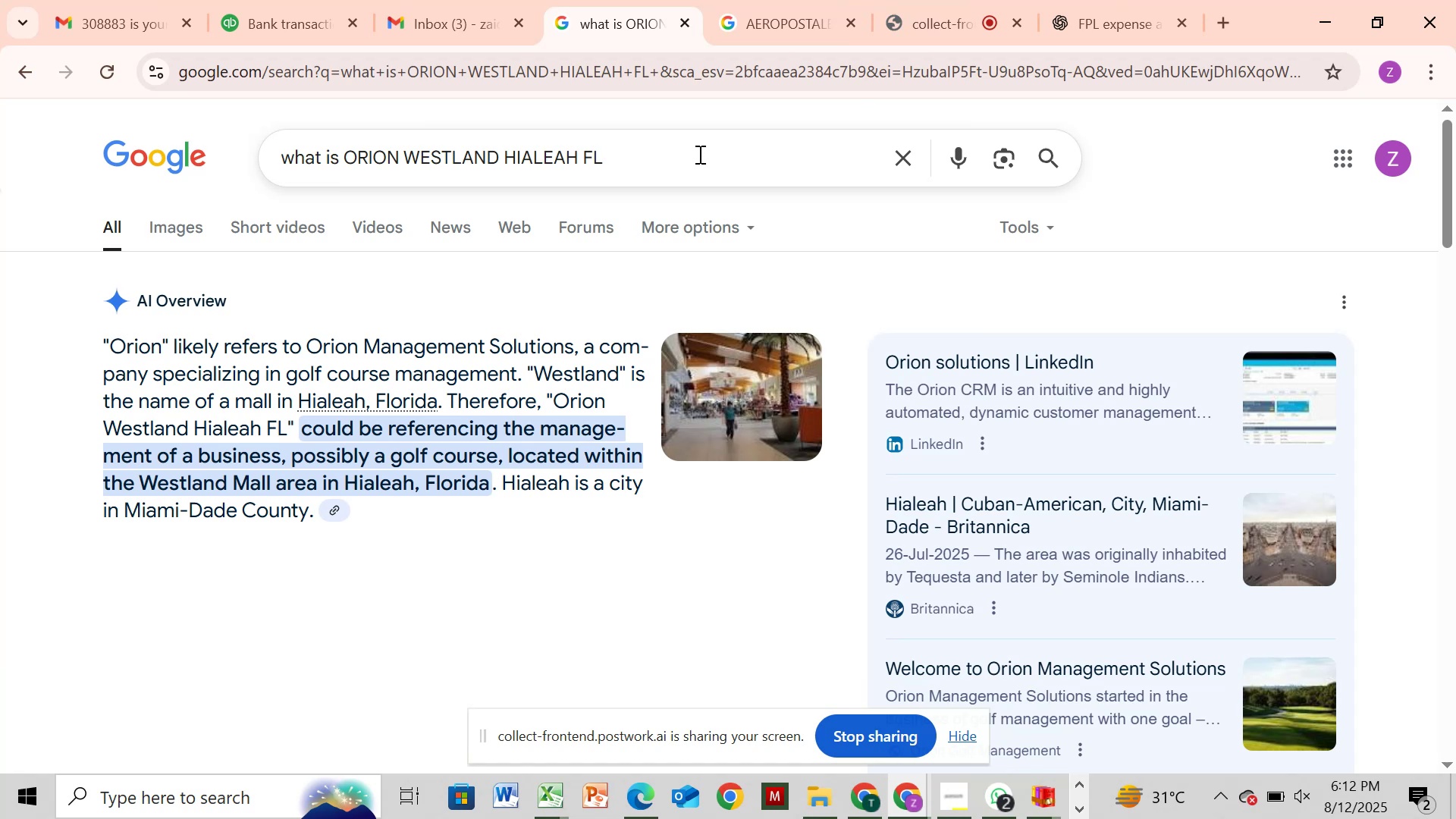 
wait(19.69)
 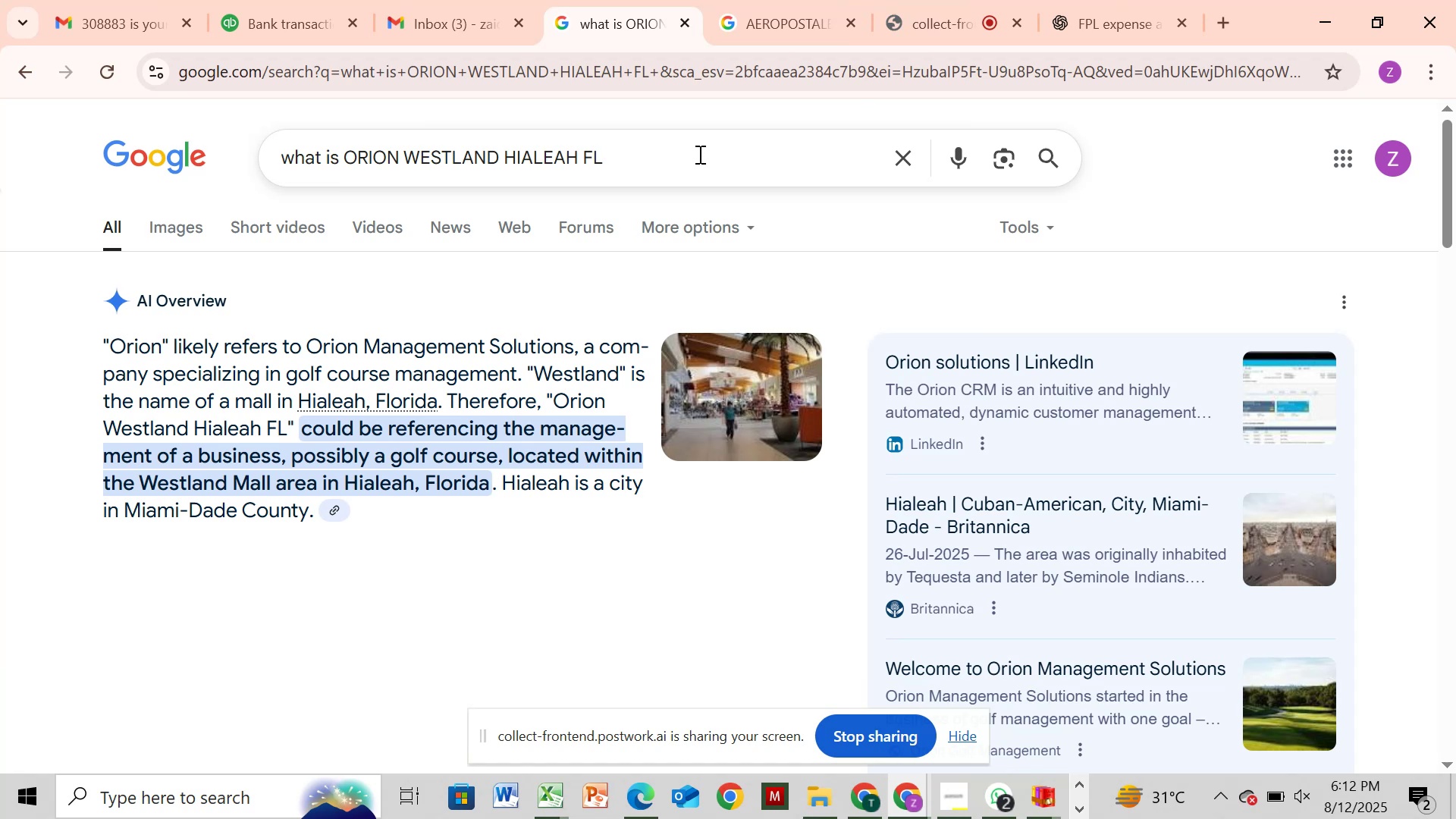 
left_click([325, 20])
 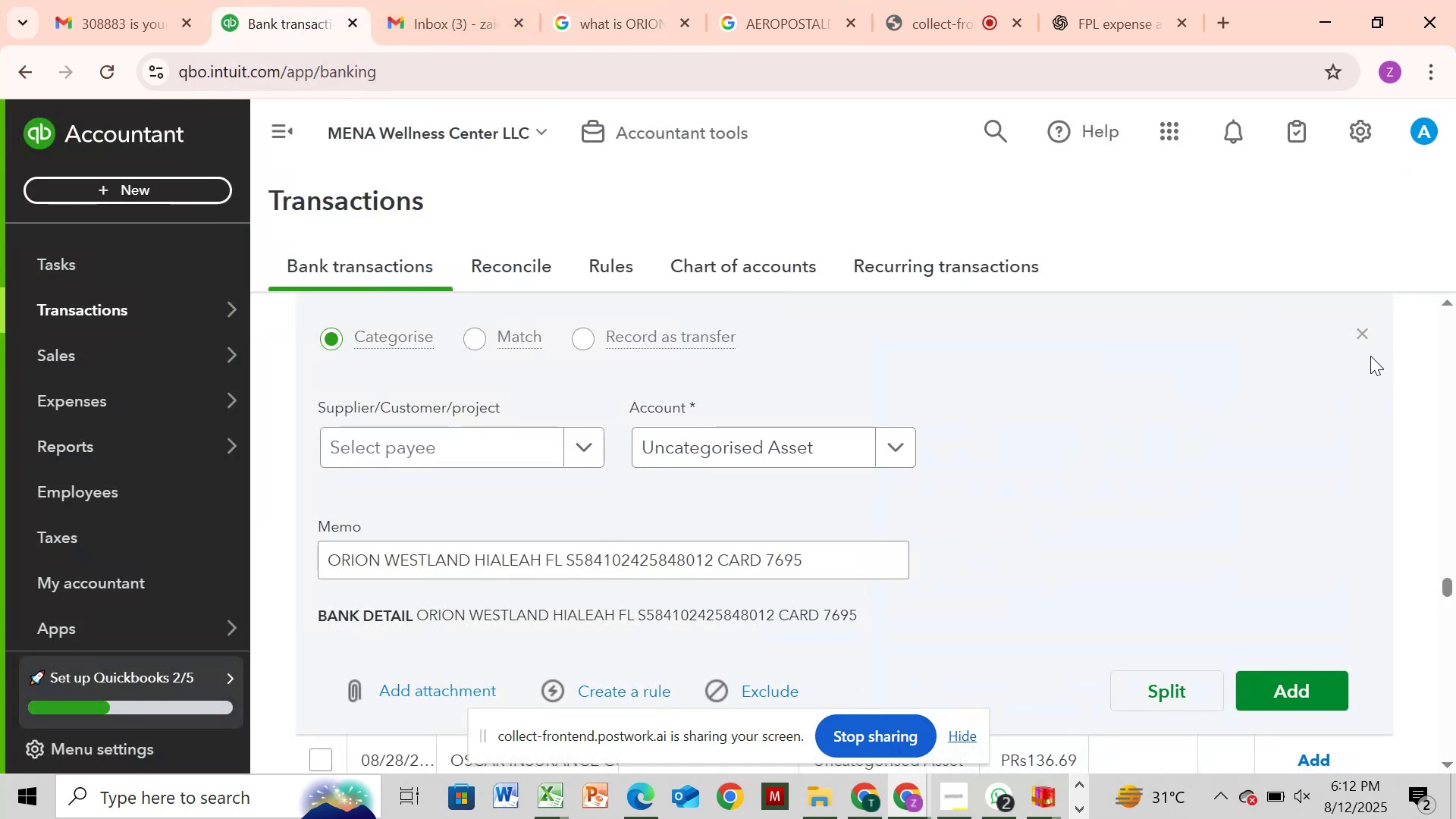 
left_click([1354, 339])
 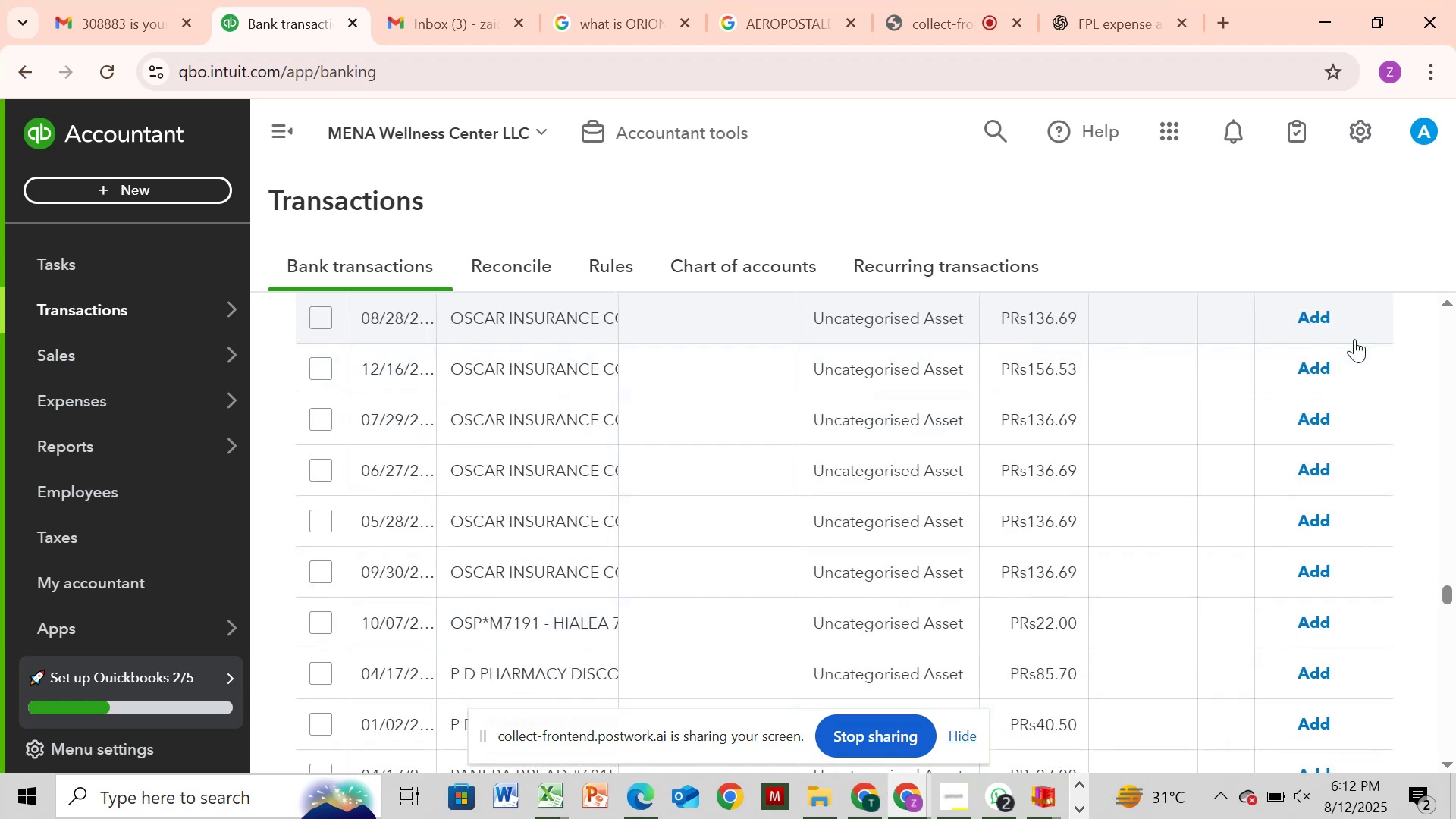 
scroll: coordinate [1209, 497], scroll_direction: up, amount: 91.0
 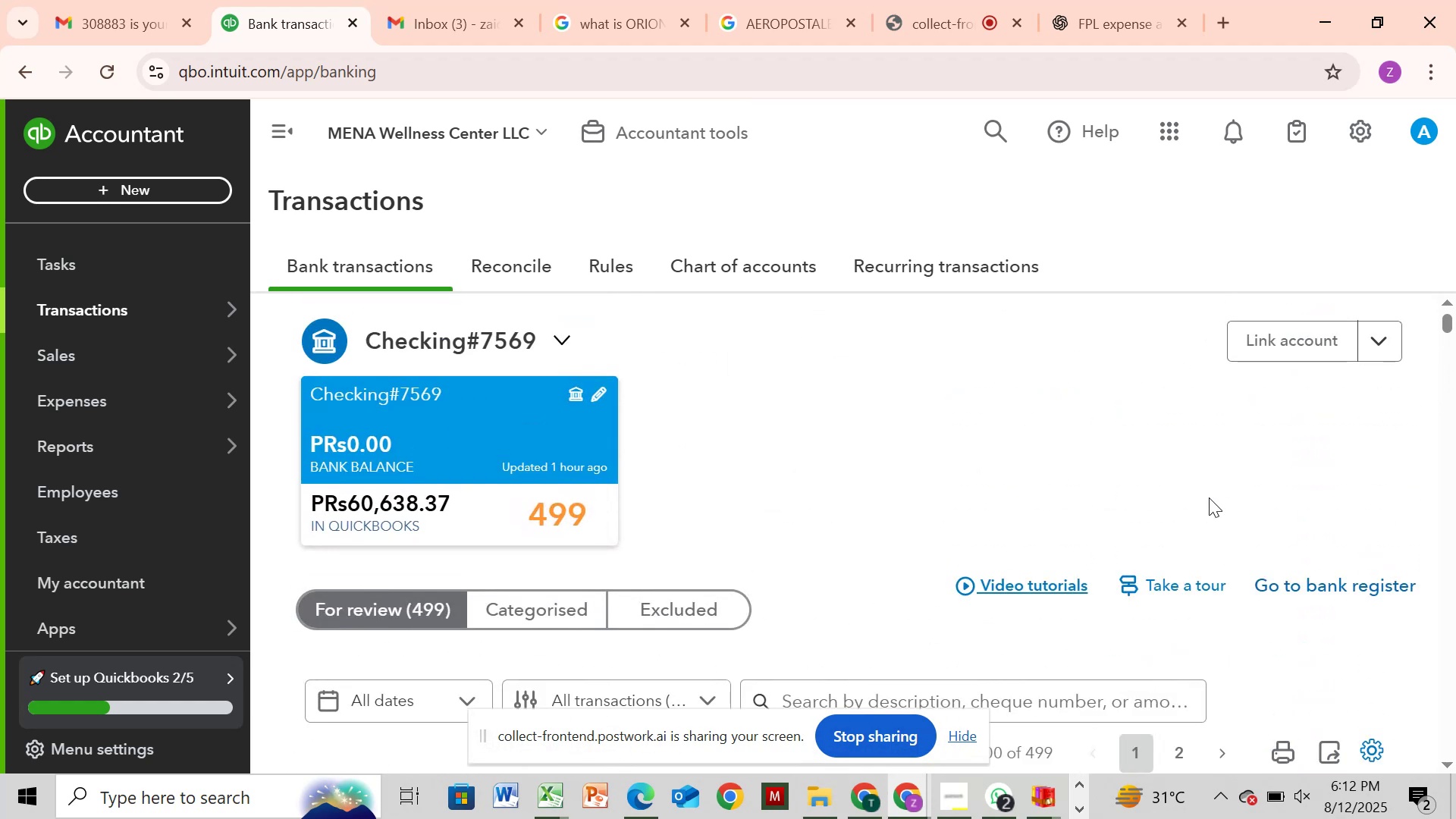 
scroll: coordinate [1209, 497], scroll_direction: down, amount: 2.0
 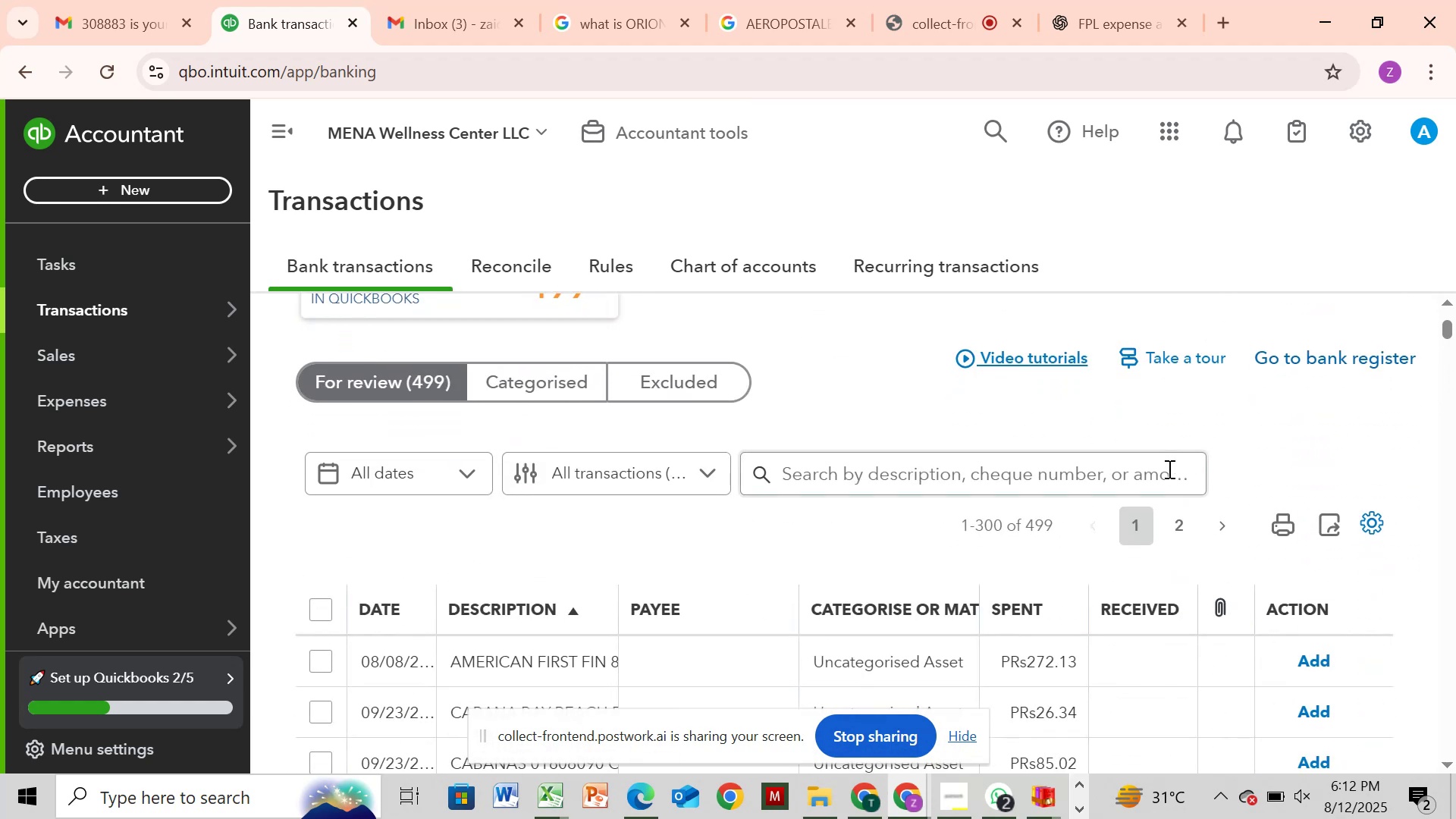 
left_click([1141, 466])
 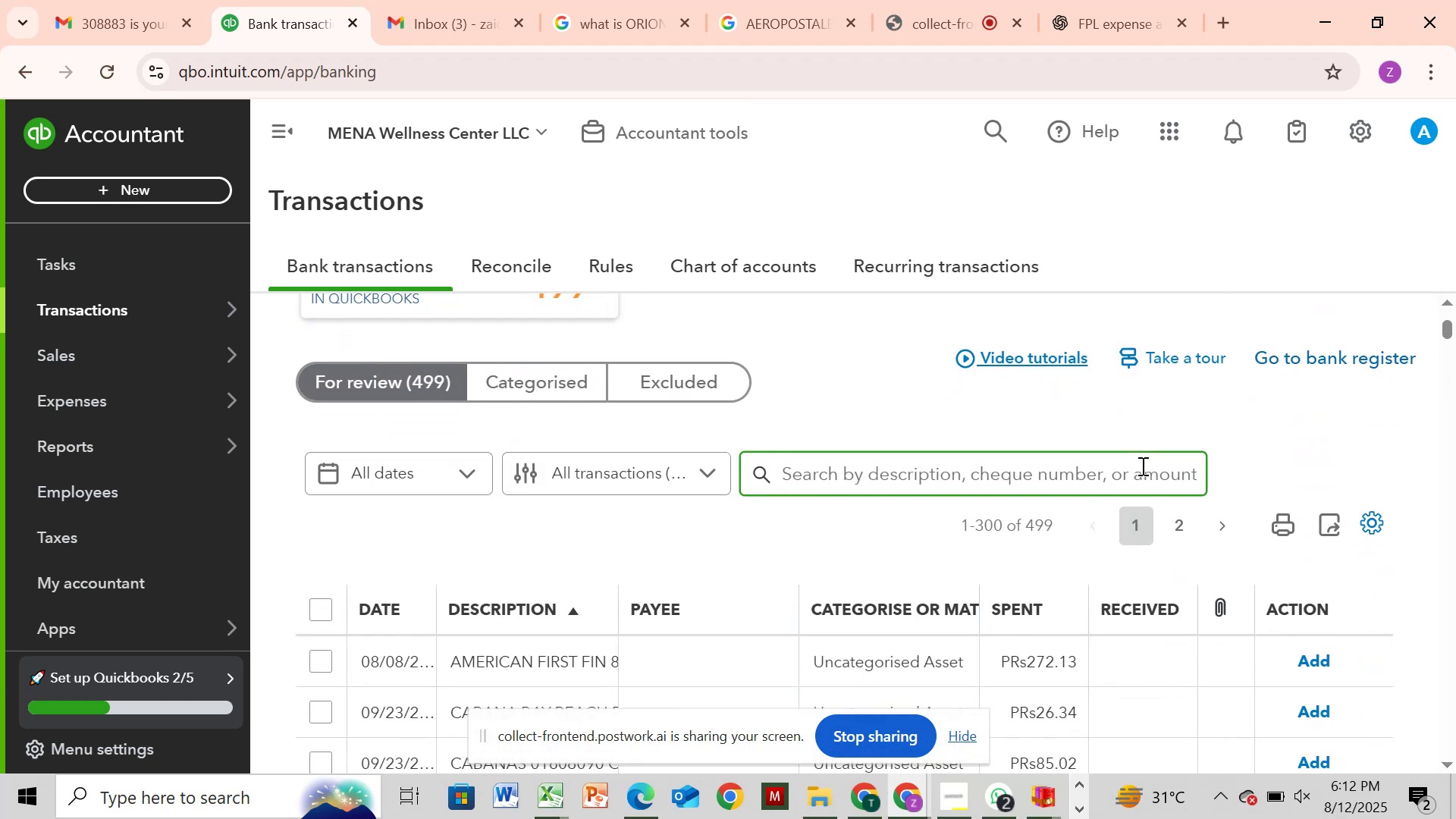 
type(ORION)
 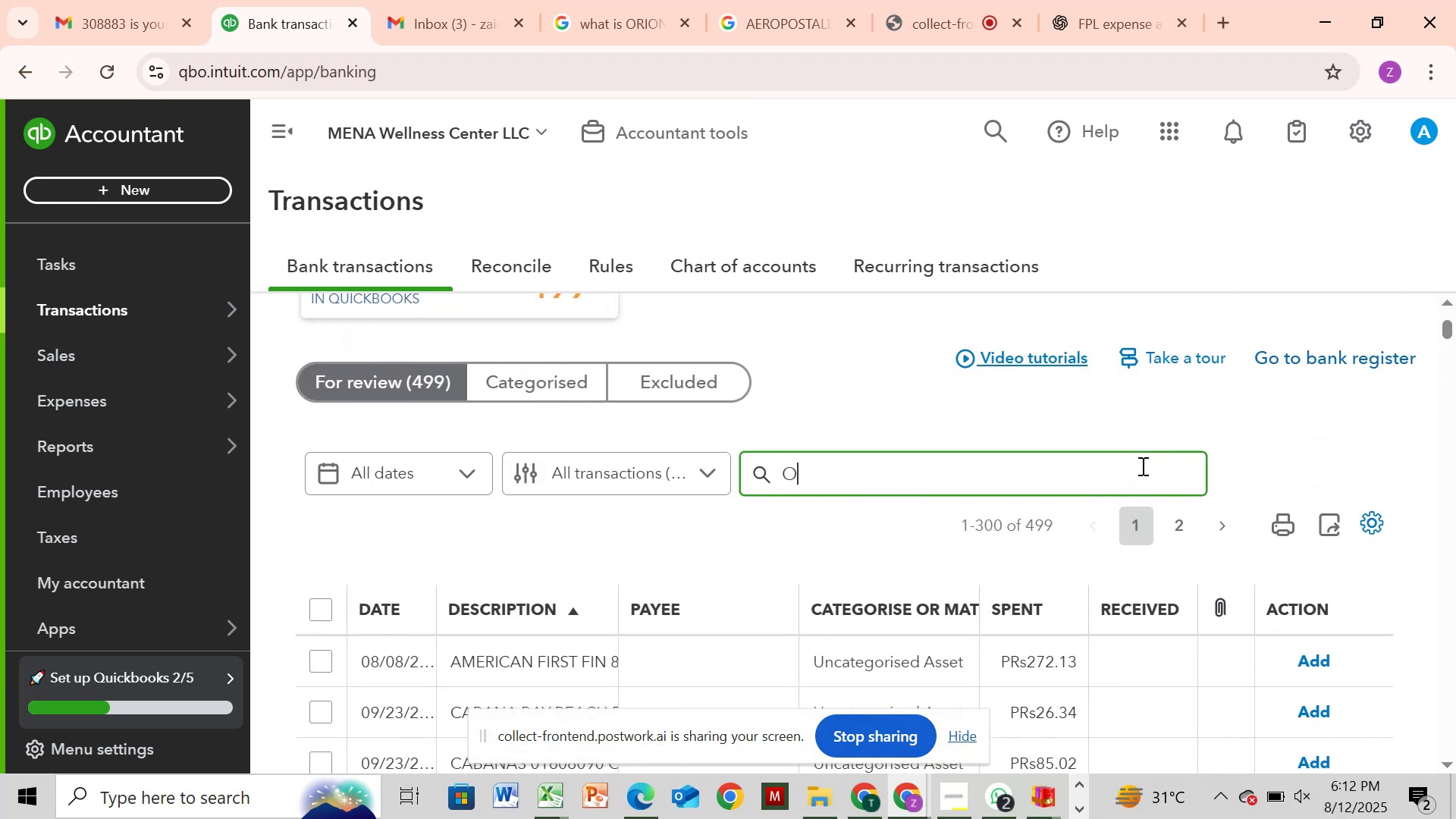 
key(Enter)
 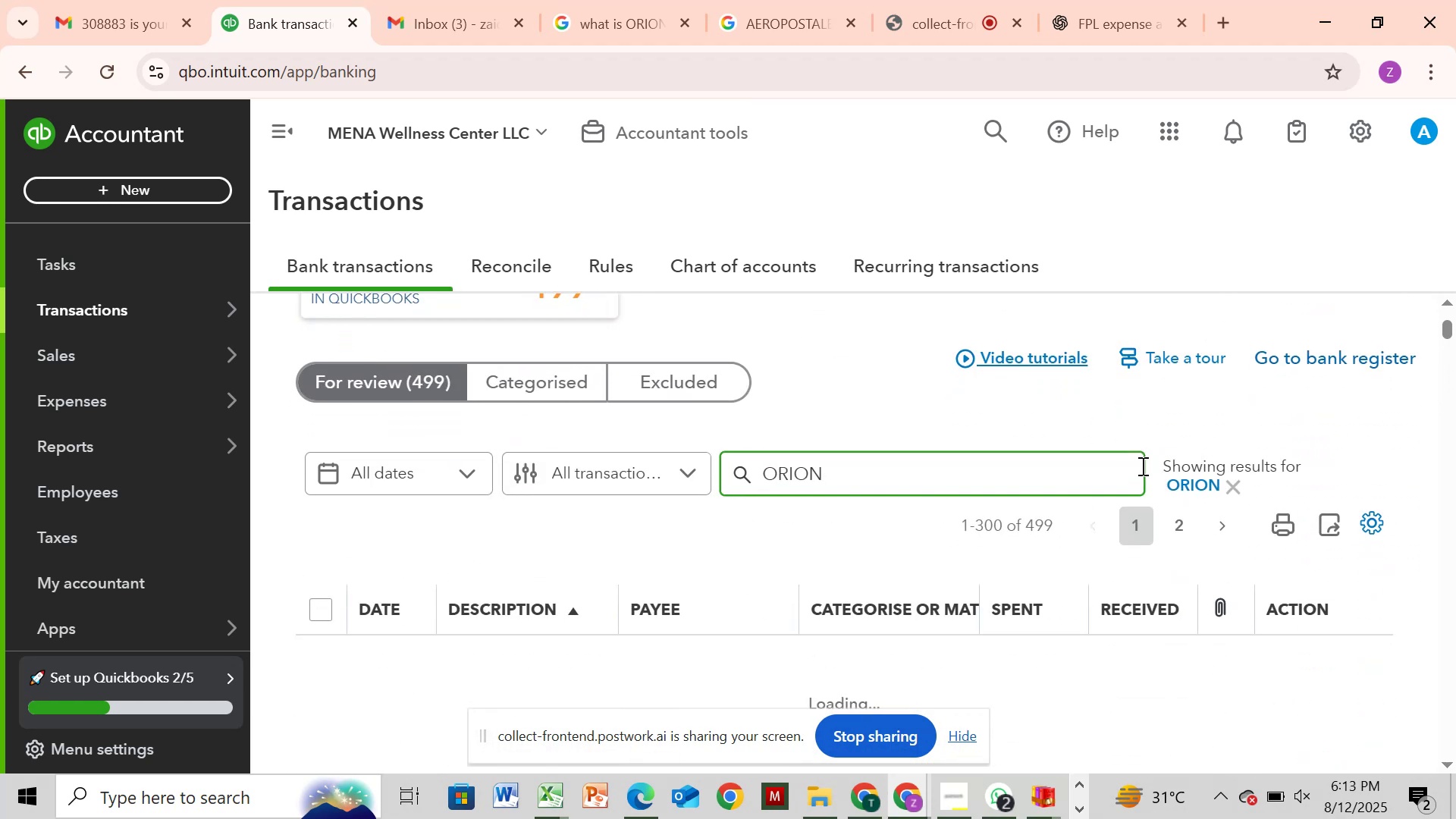 
scroll: coordinate [1141, 466], scroll_direction: down, amount: 5.0
 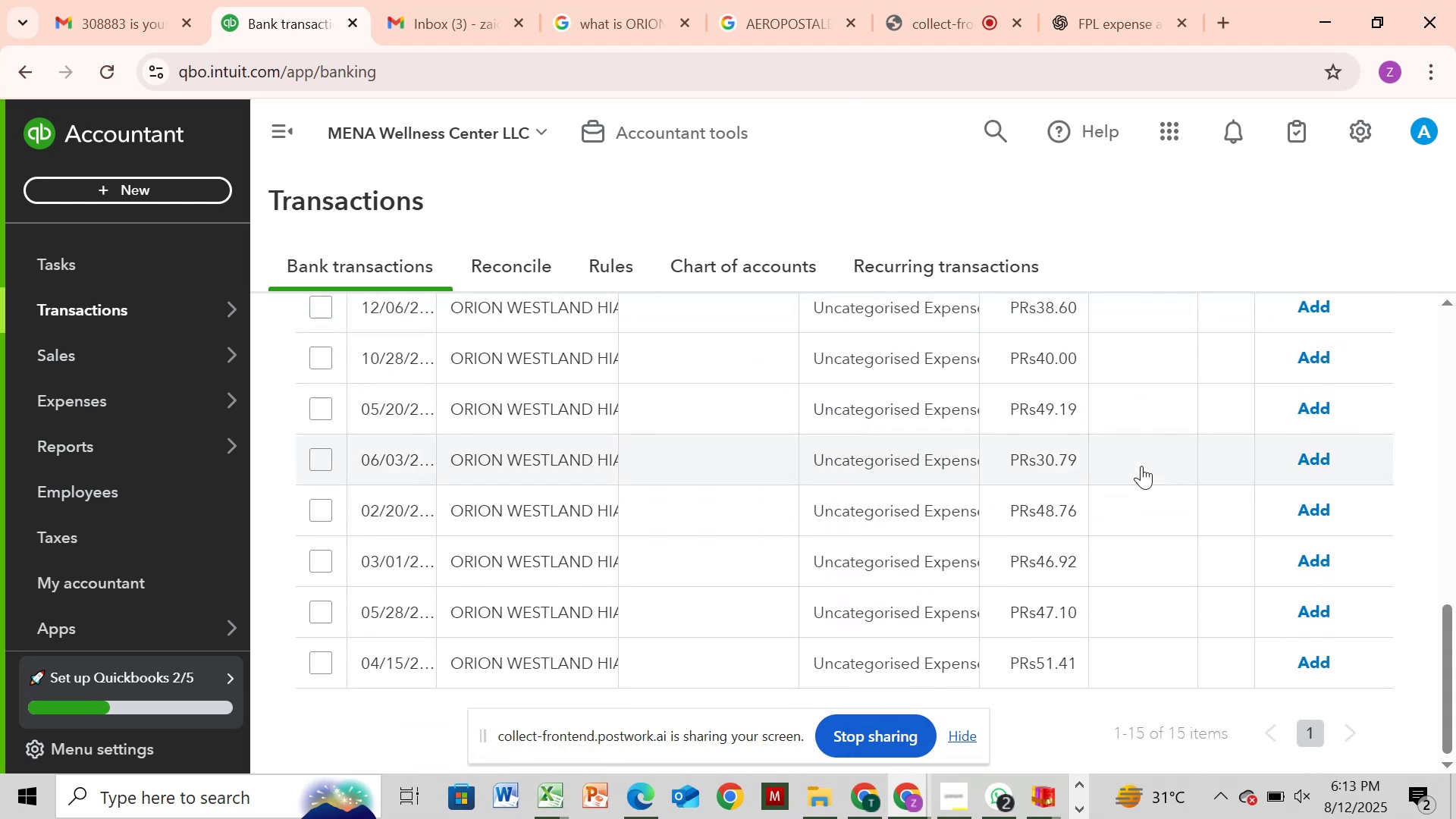 
scroll: coordinate [1141, 466], scroll_direction: up, amount: 2.0
 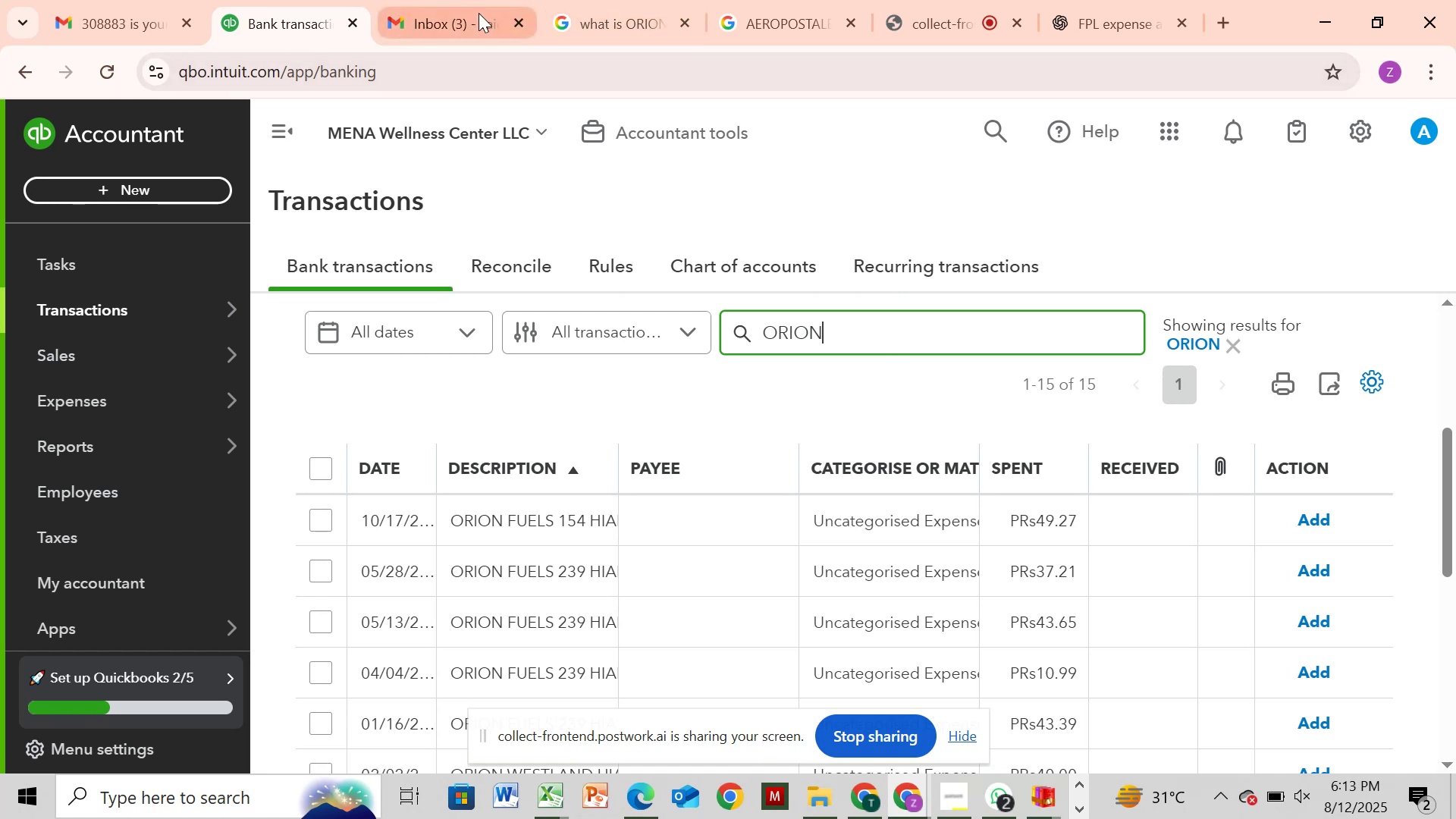 
wait(5.35)
 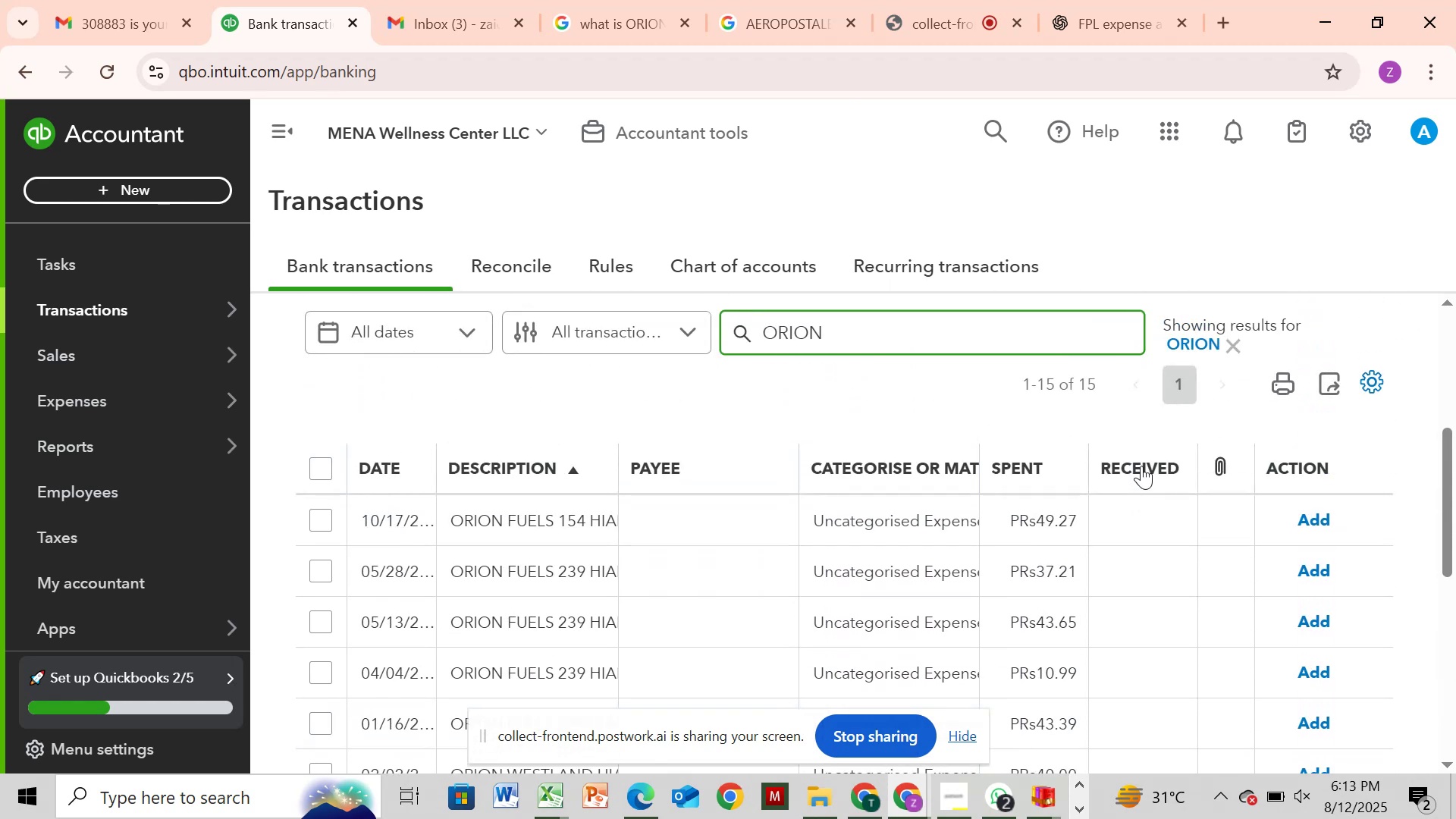 
left_click([647, 25])
 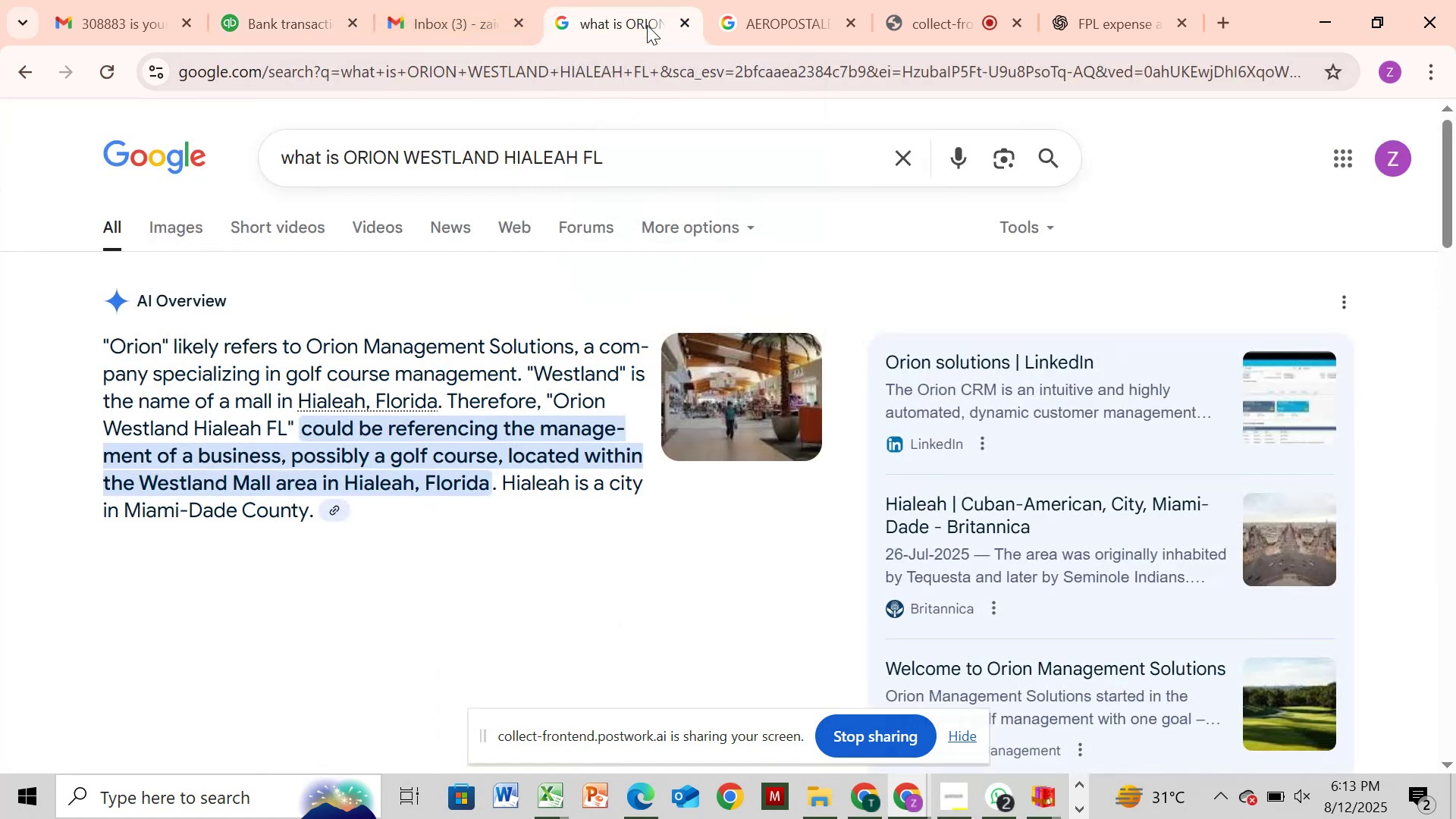 
wait(11.85)
 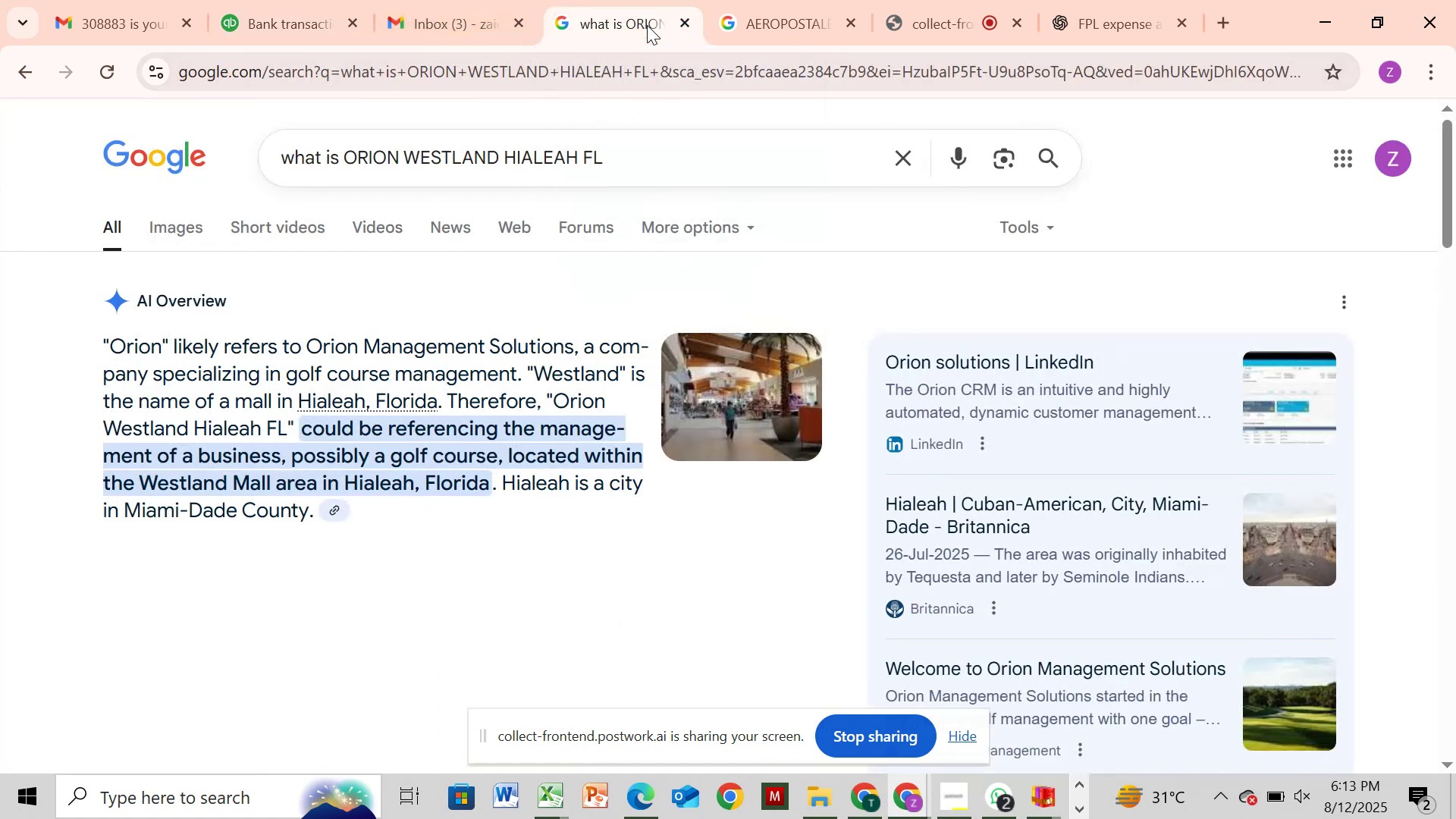 
left_click([327, 35])
 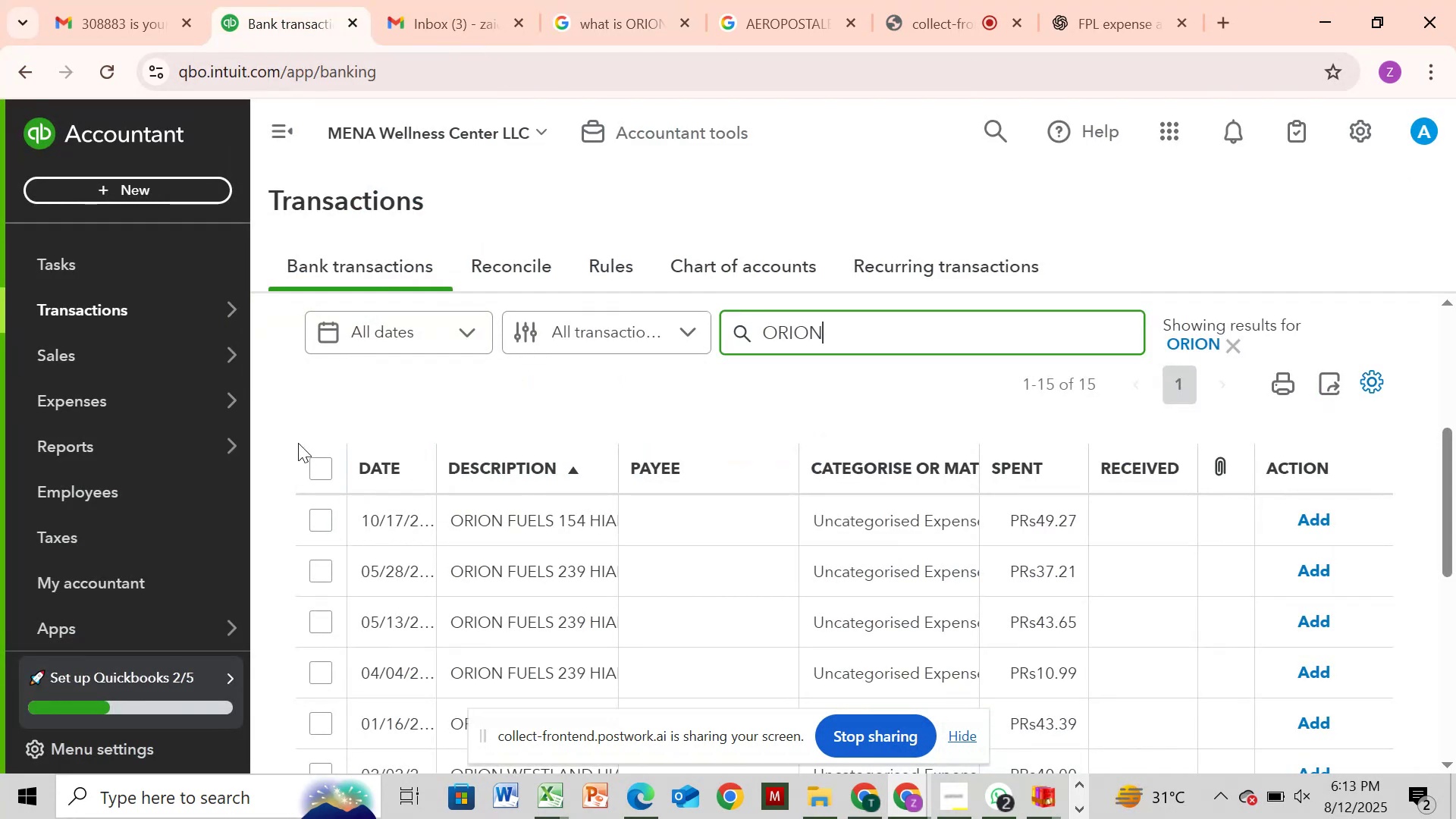 
left_click([328, 469])
 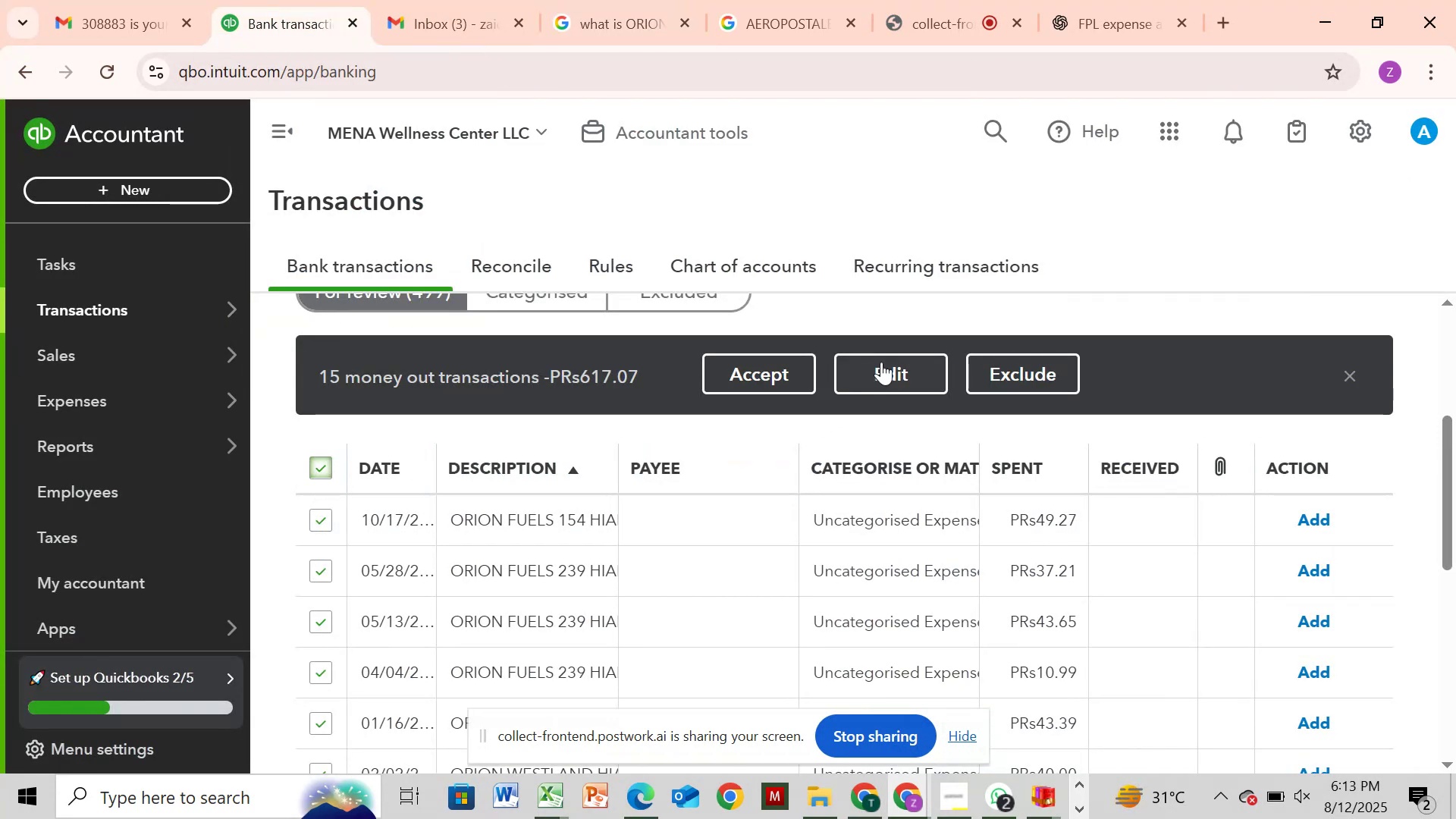 
left_click([903, 382])
 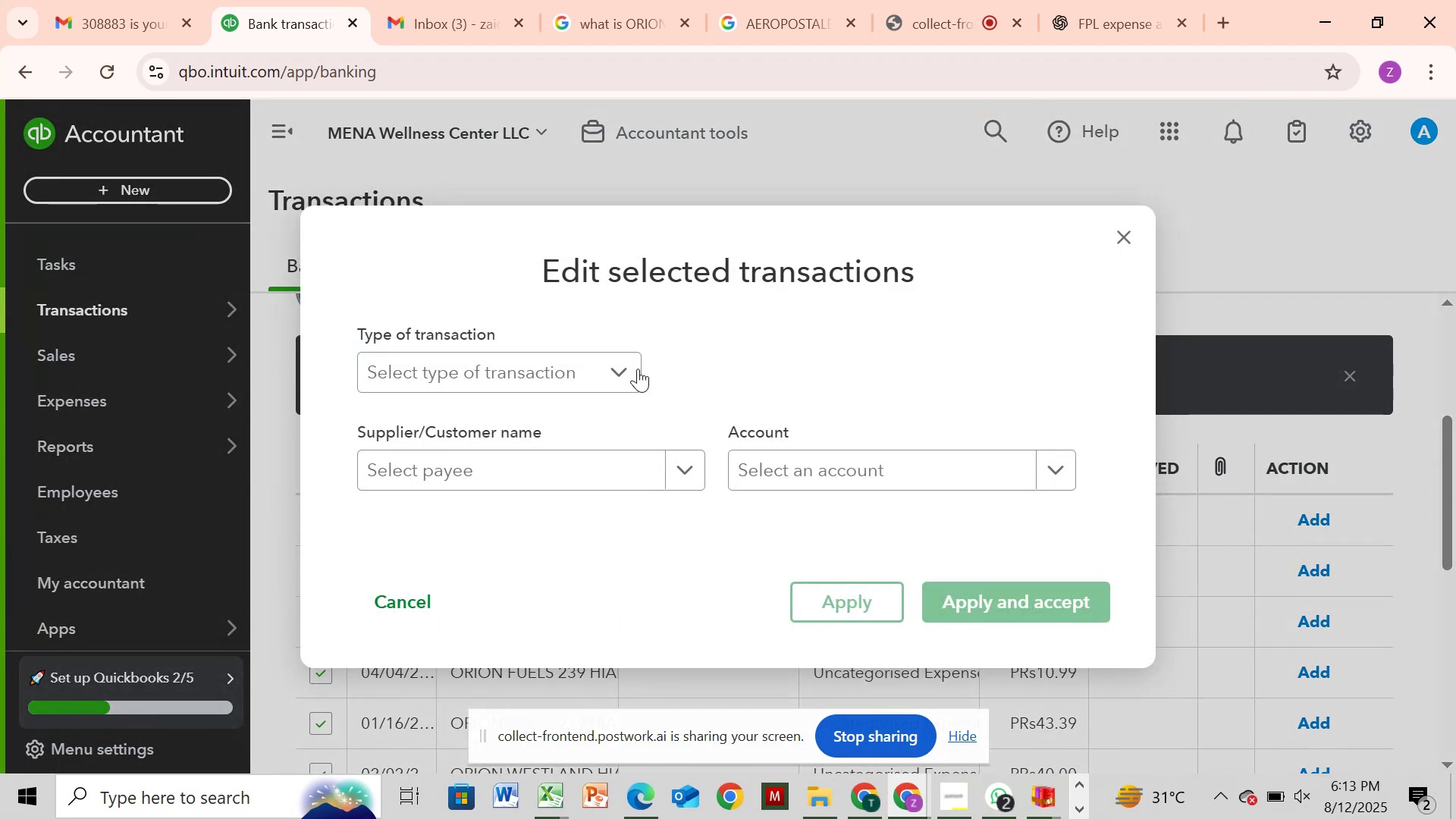 
left_click([626, 368])
 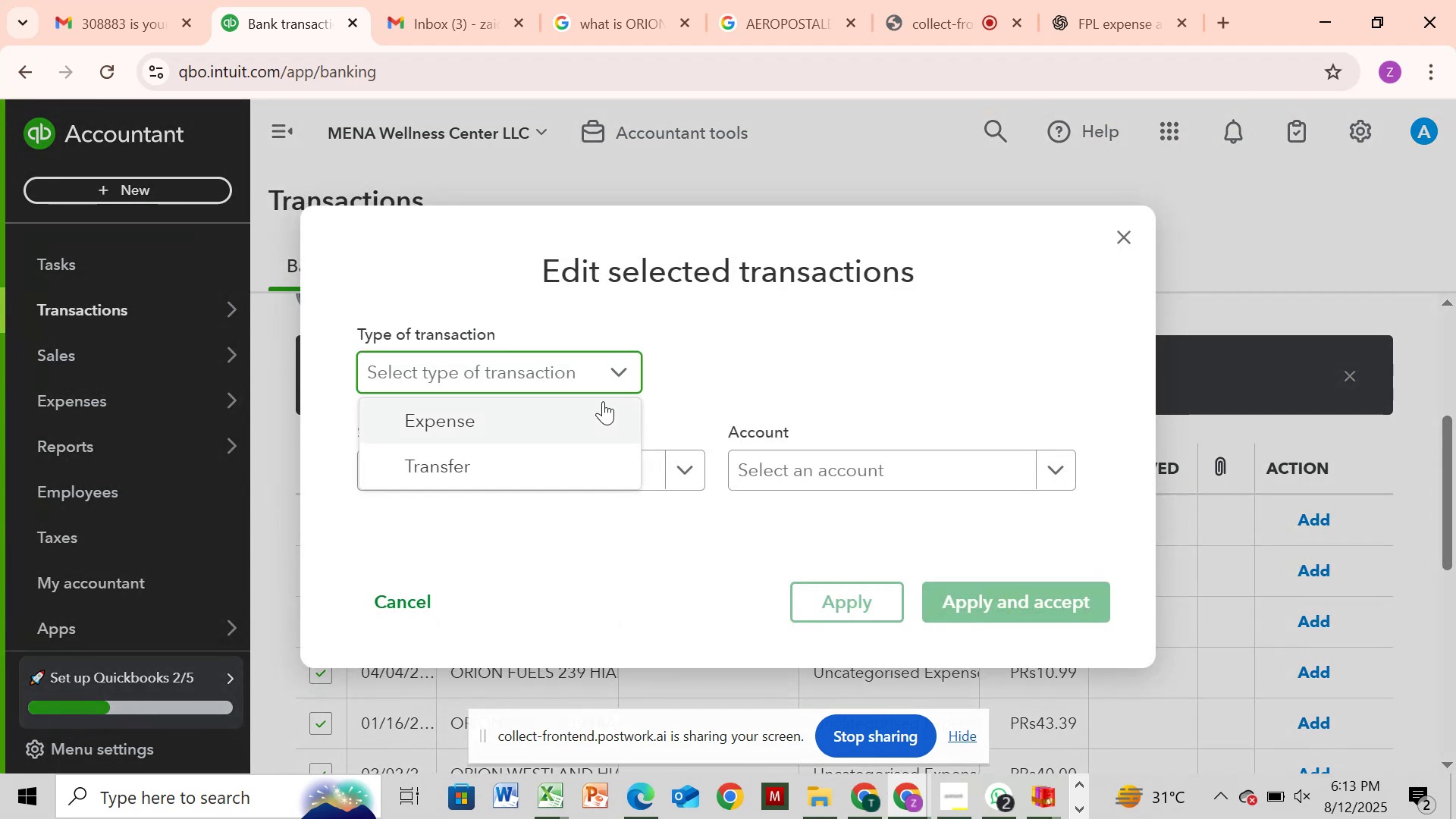 
left_click([603, 401])
 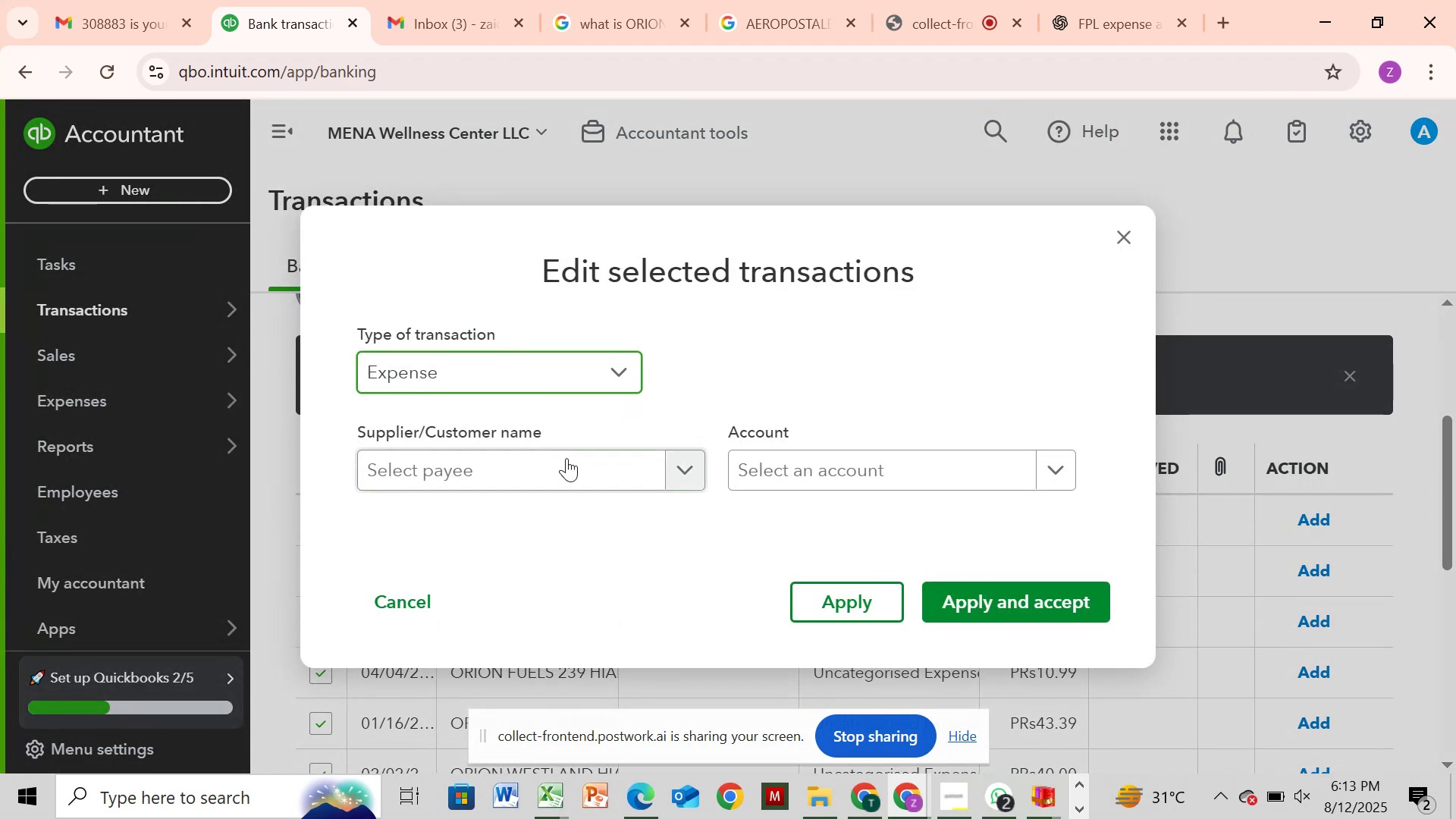 
left_click([566, 460])
 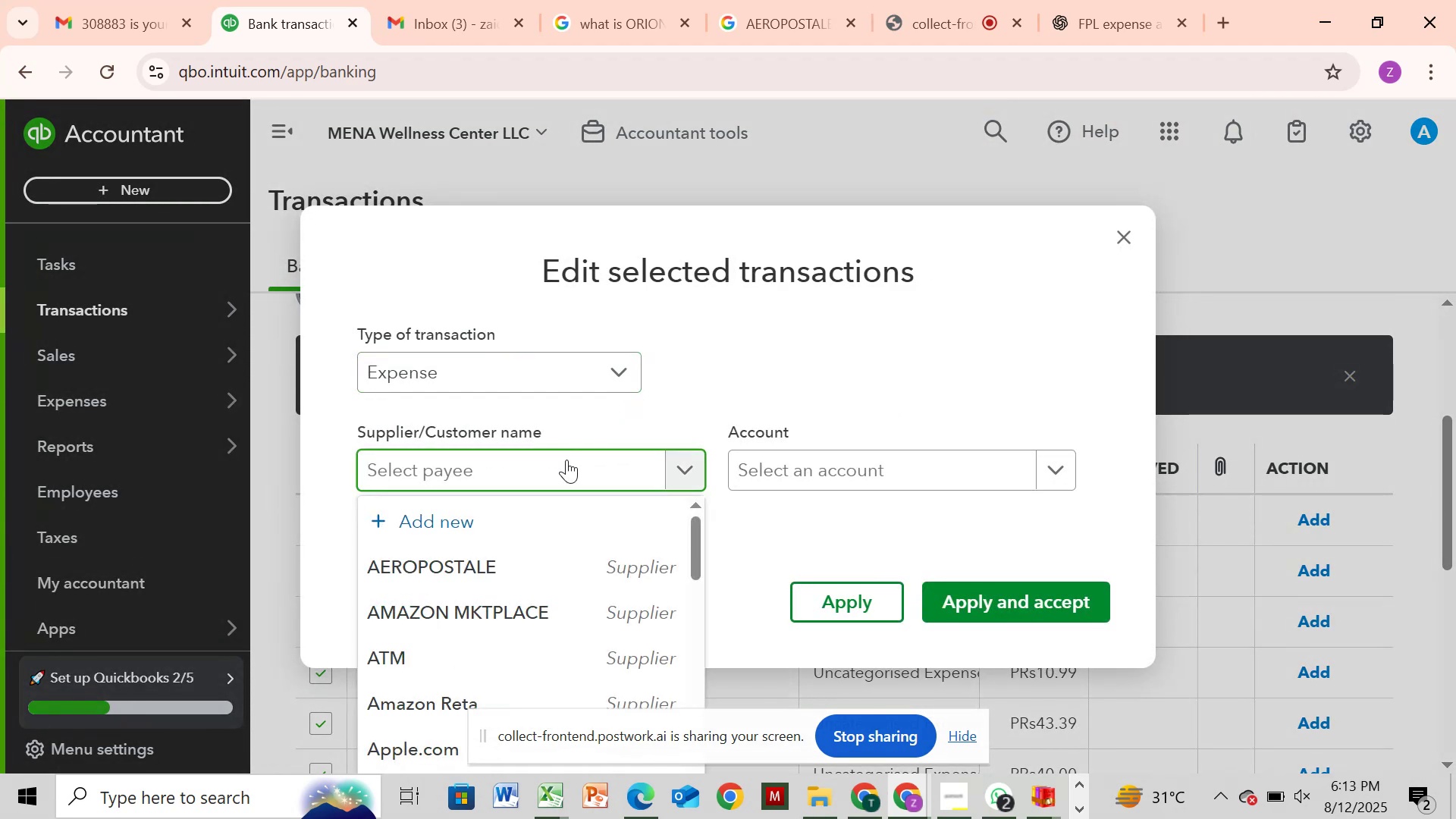 
key(Control+V)
 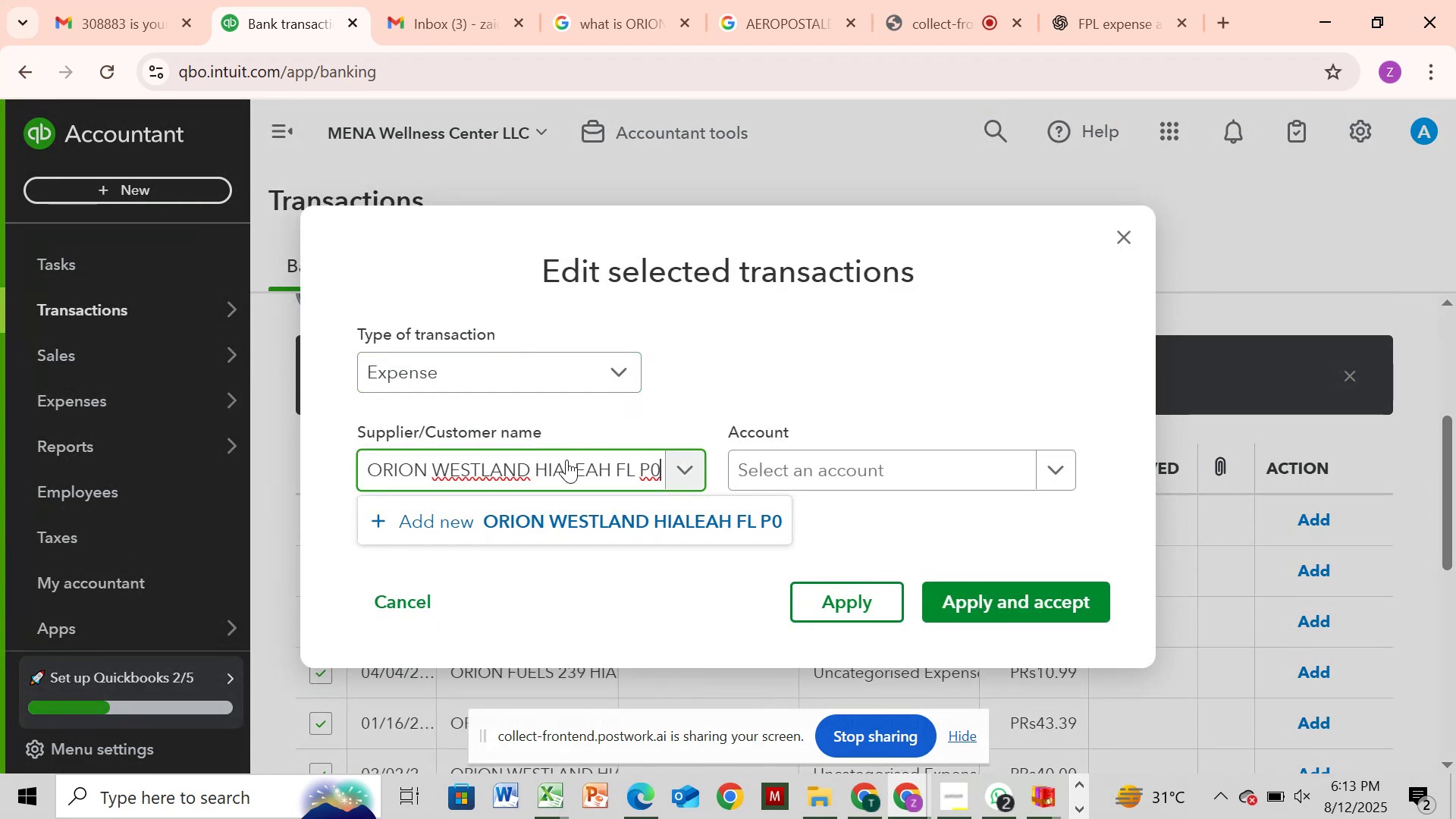 
key(Backspace)
 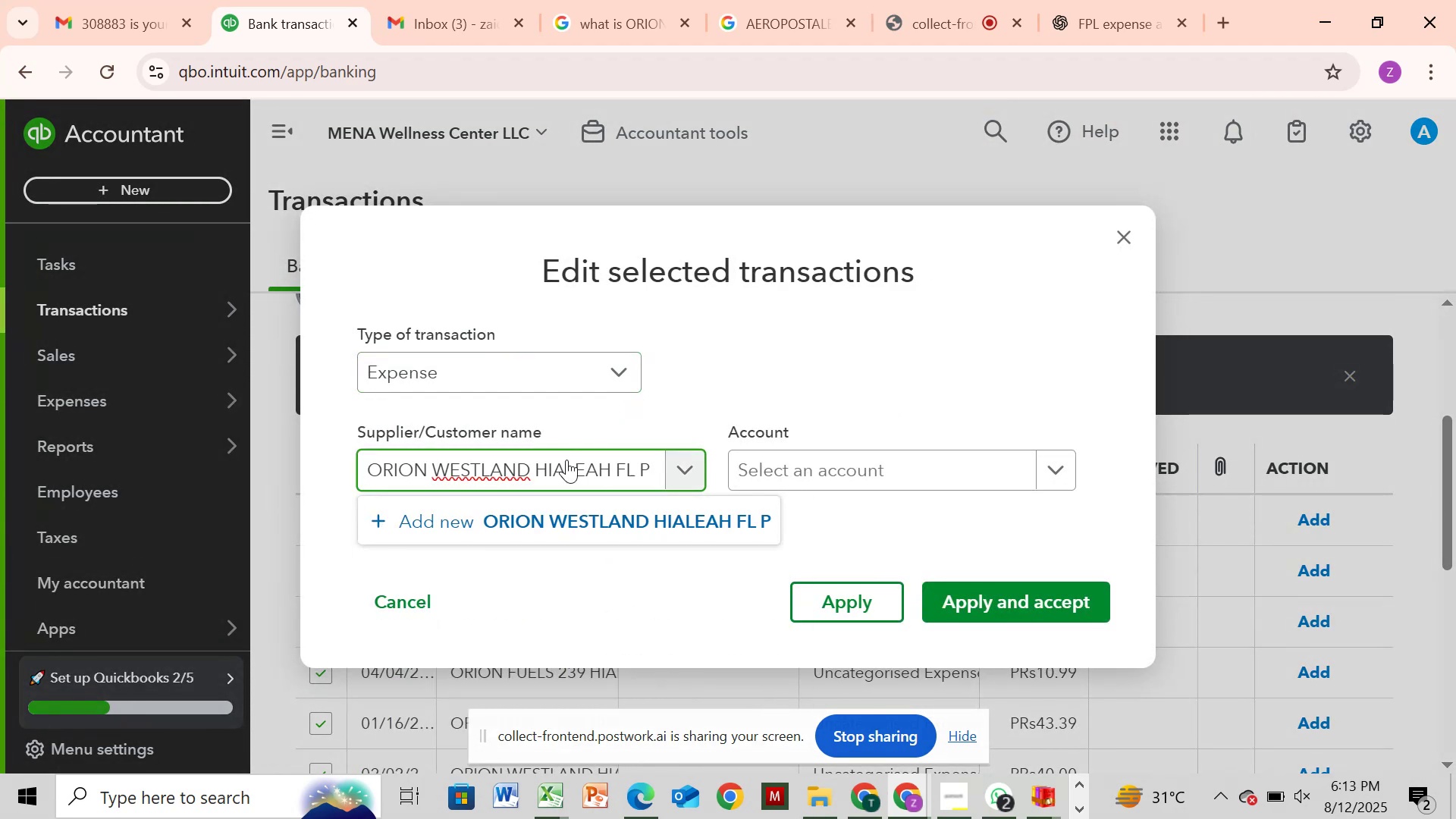 
key(Backspace)
 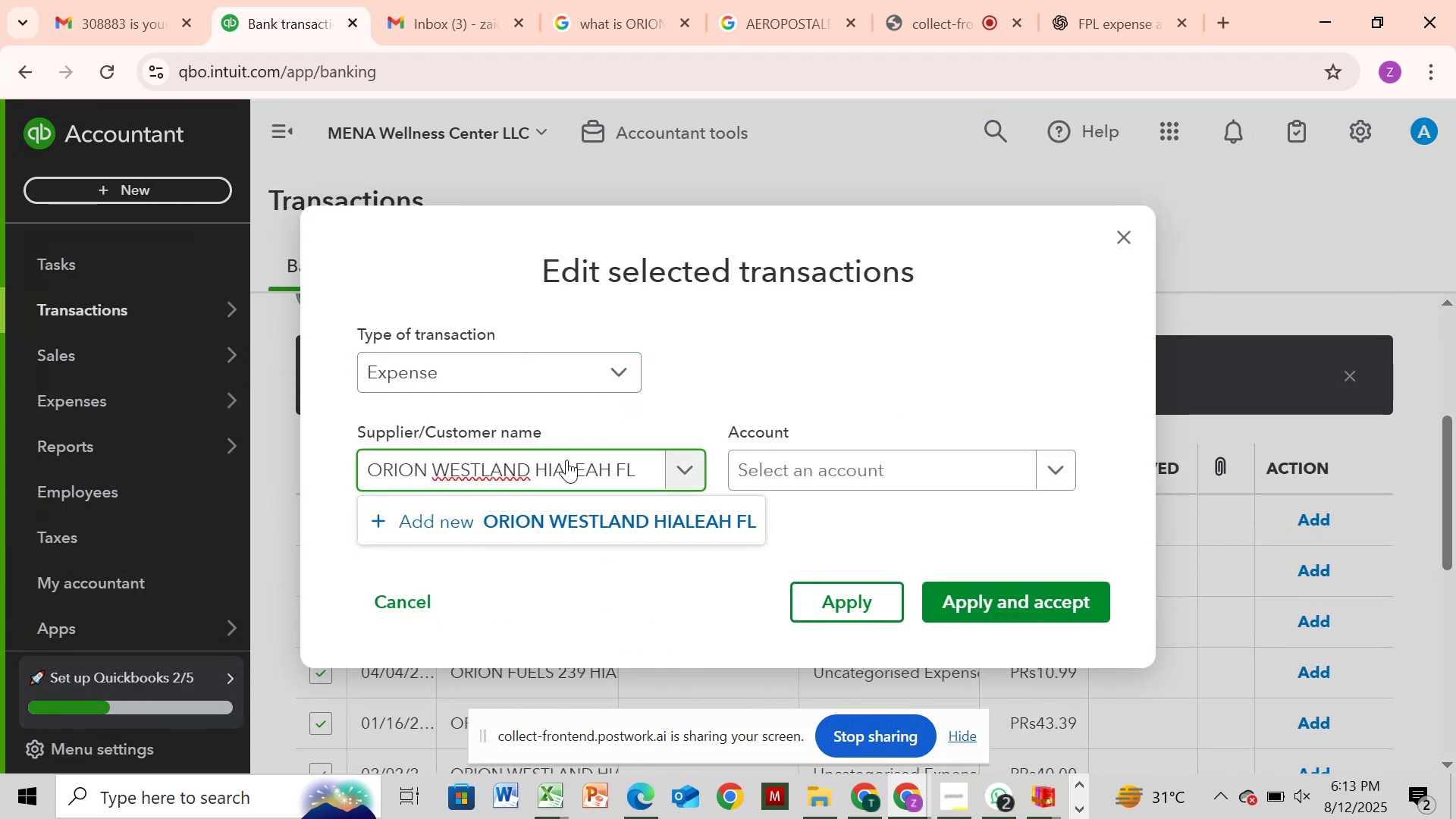 
key(Backspace)
 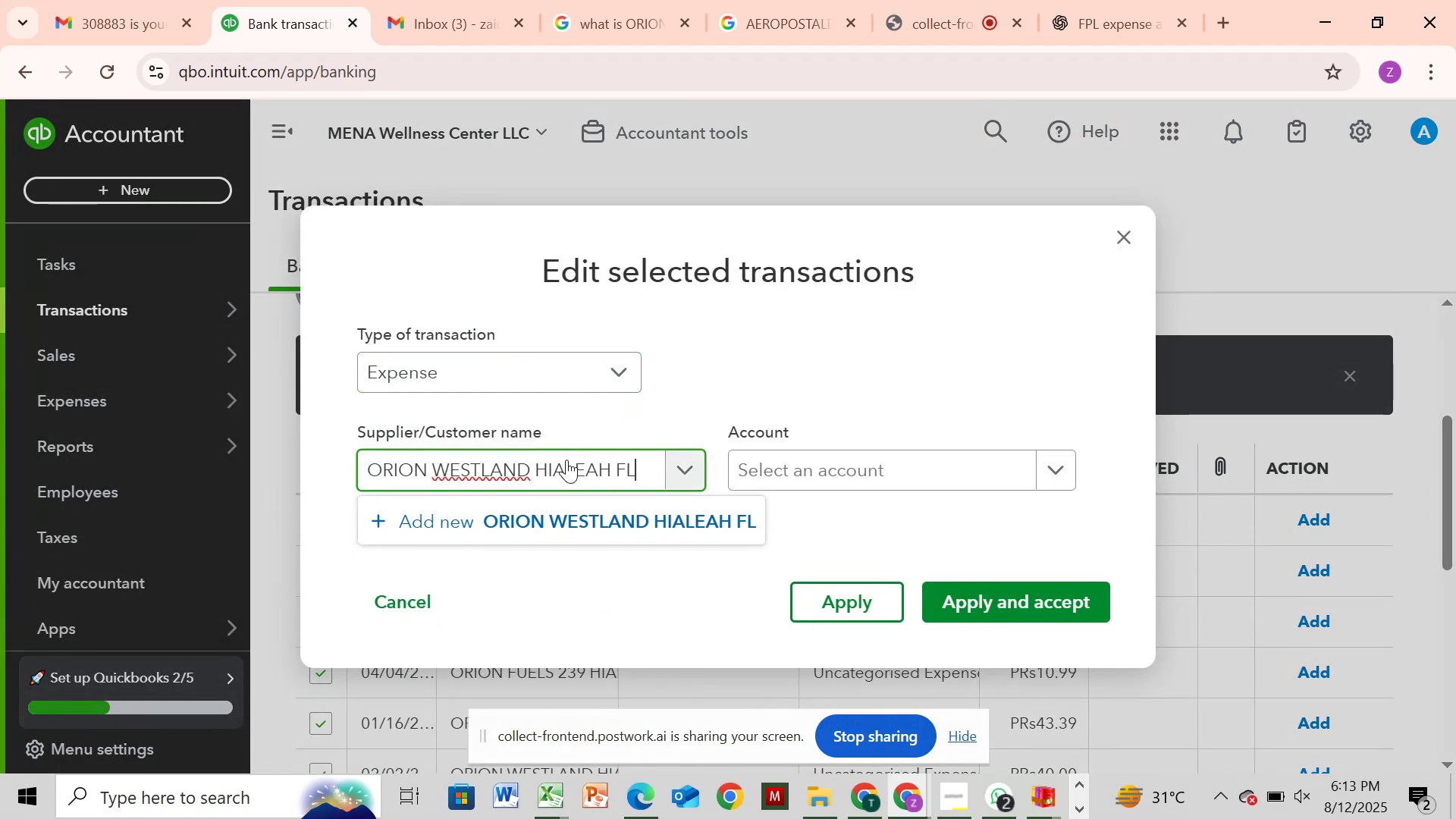 
key(Backspace)
 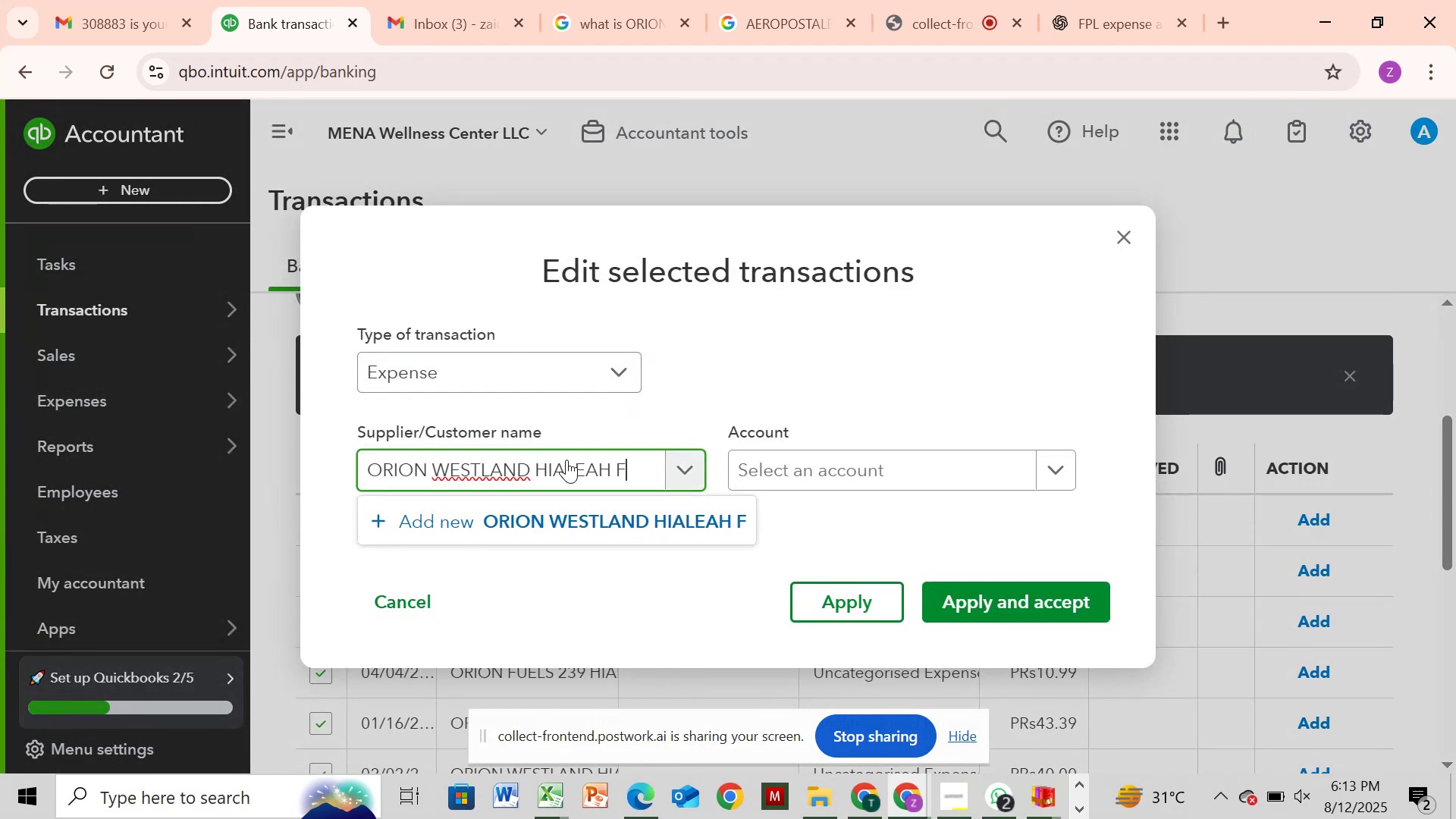 
key(Backspace)
 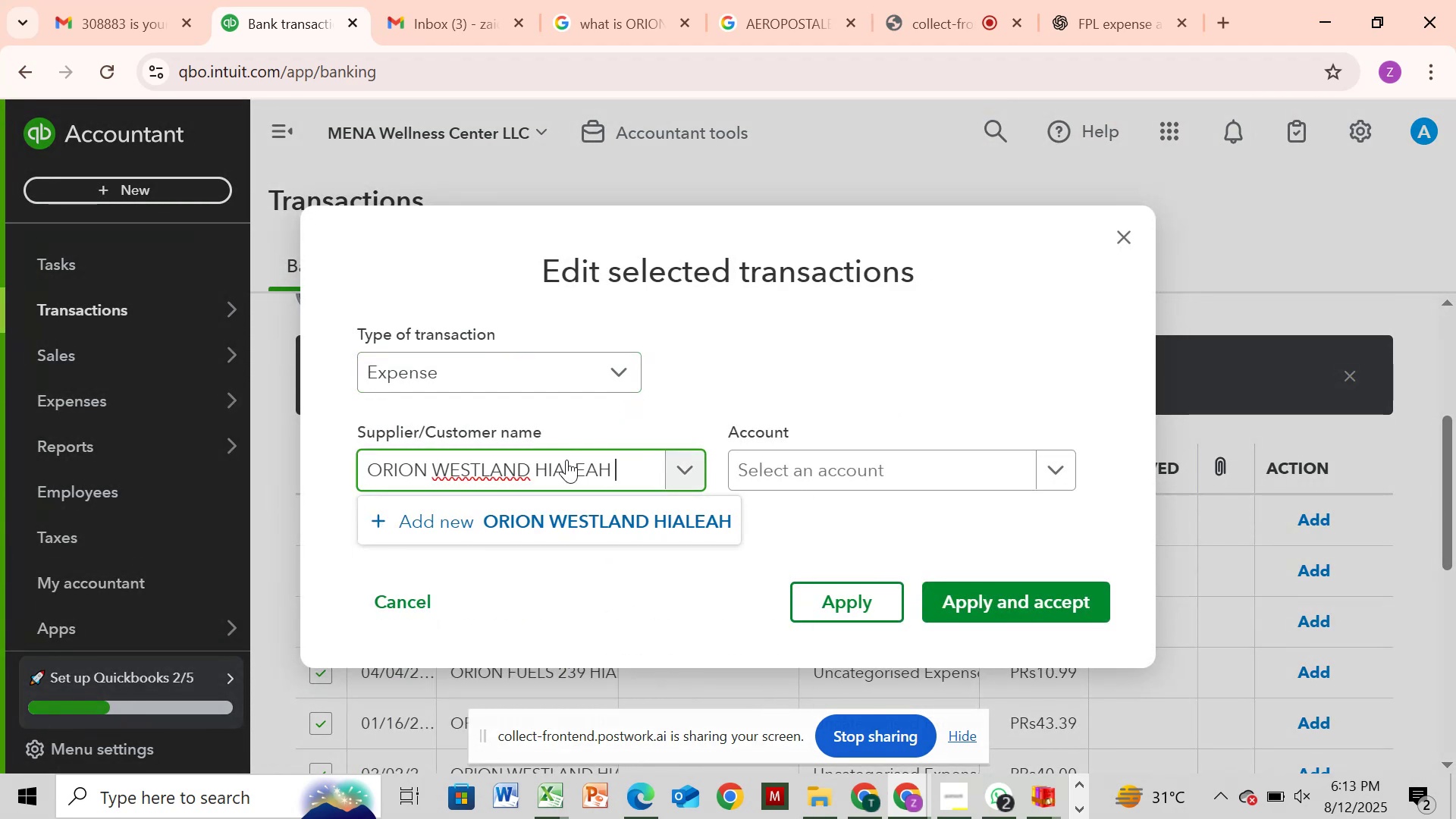 
key(Backspace)
 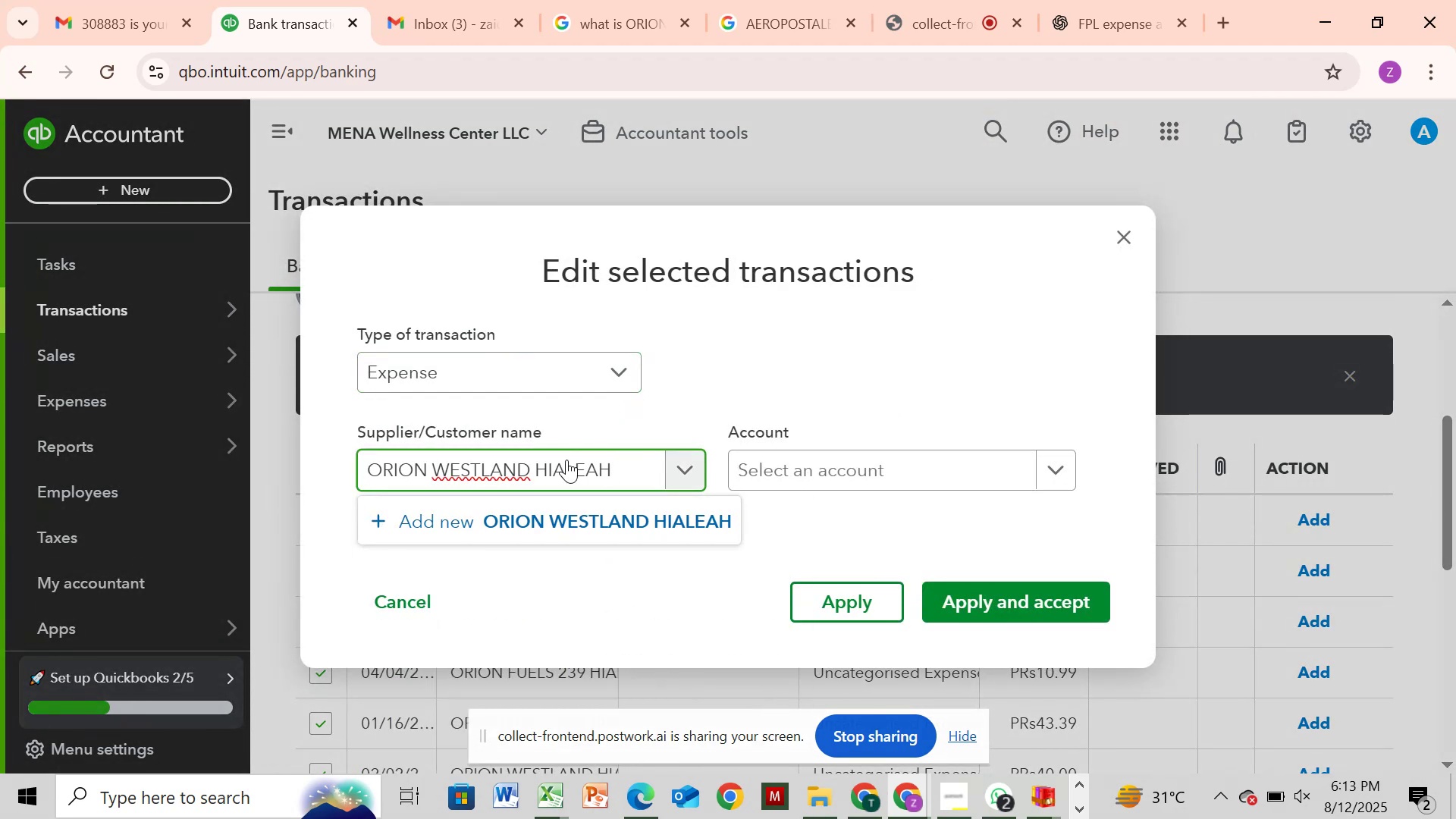 
key(Backspace)
 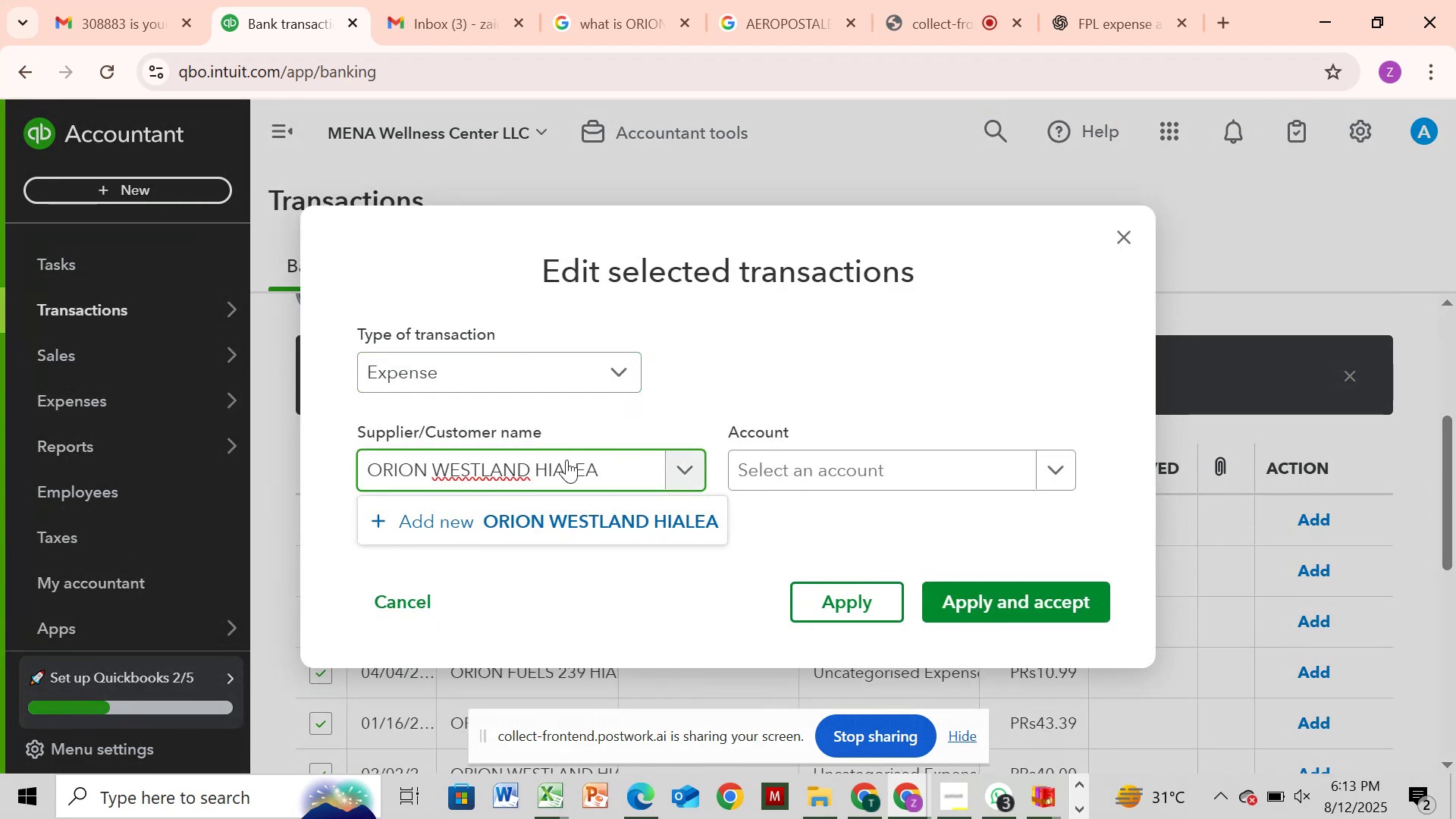 
hold_key(key=Backspace, duration=0.86)
 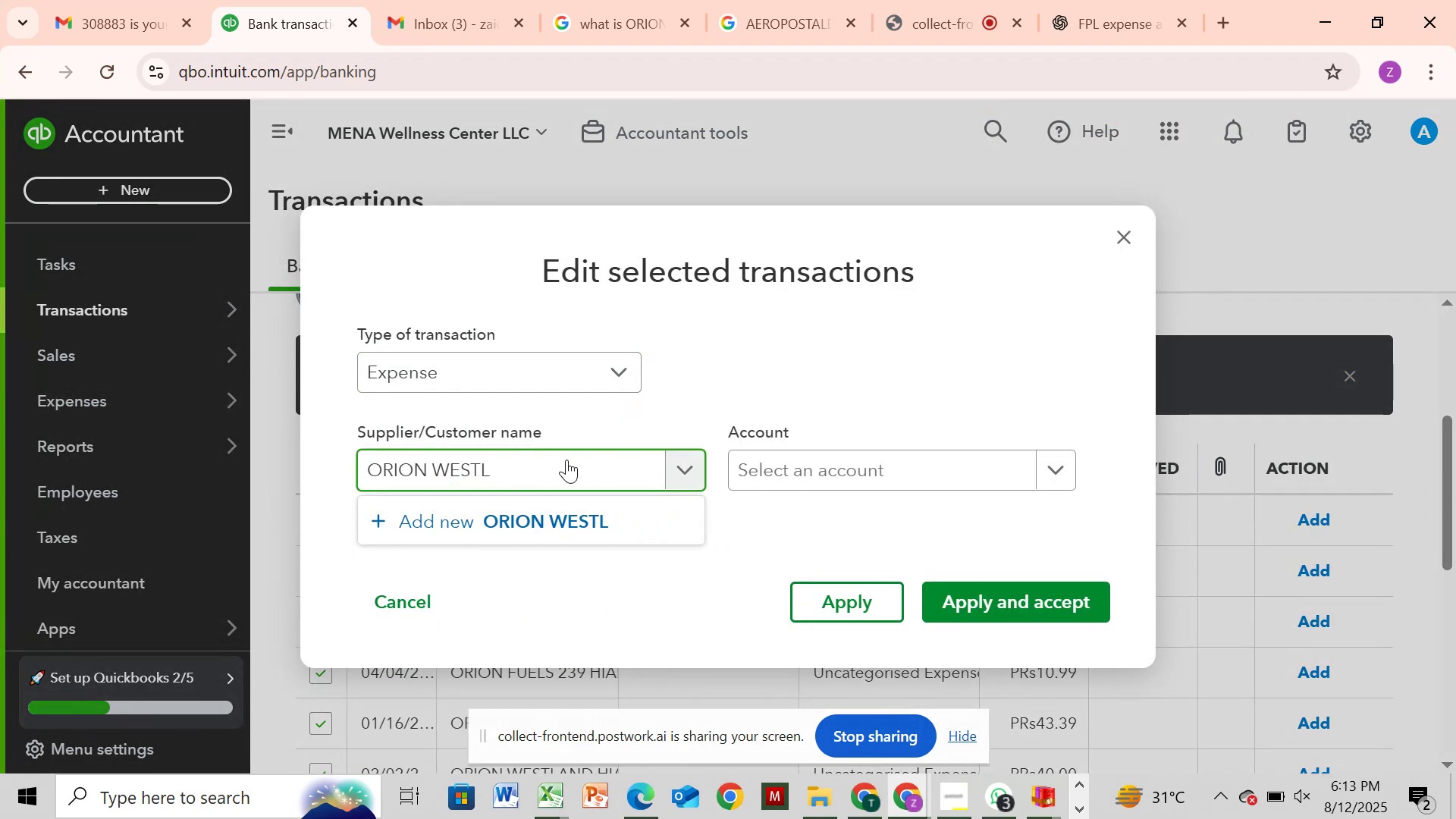 
key(Backspace)
 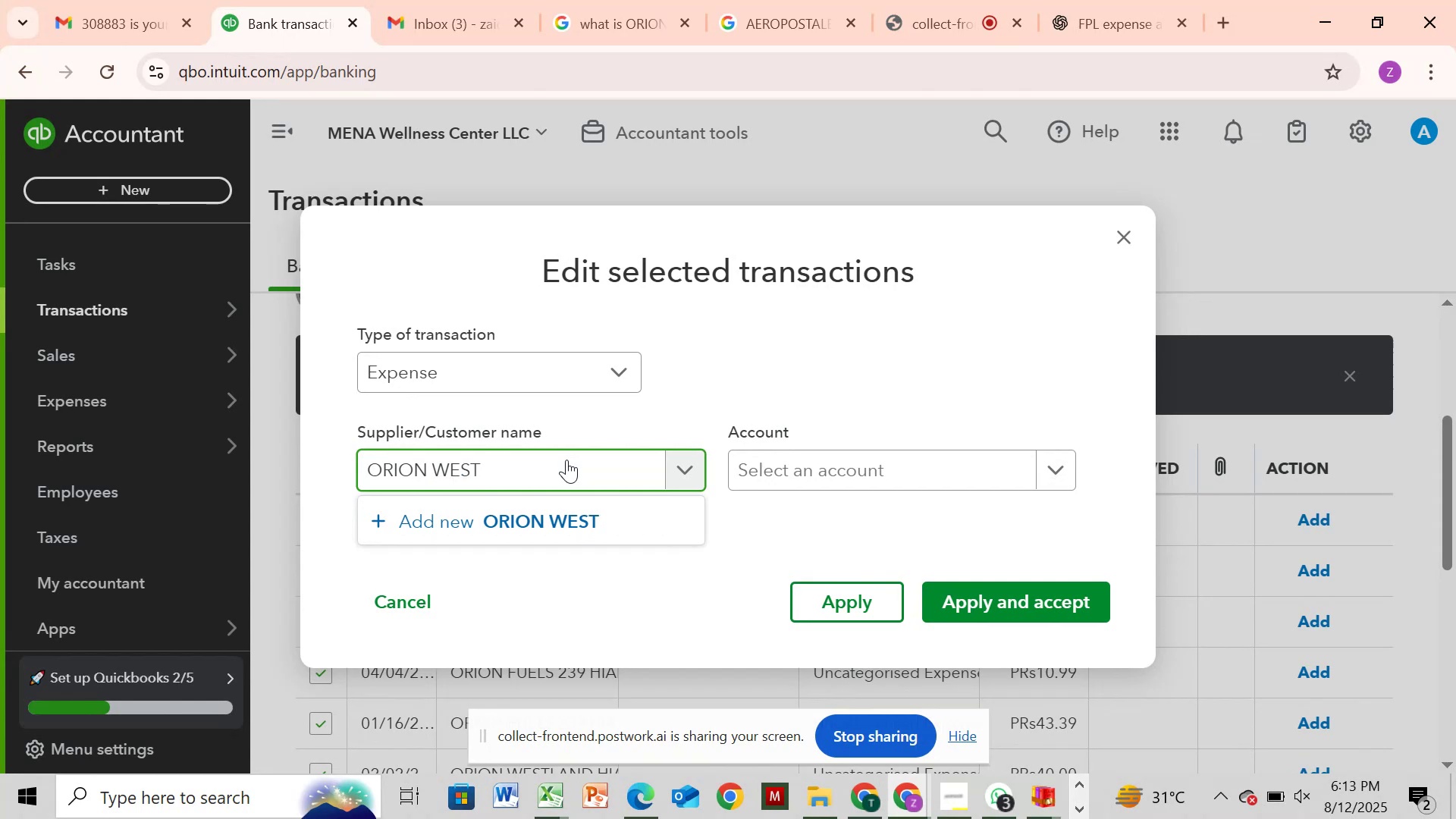 
key(Backspace)
 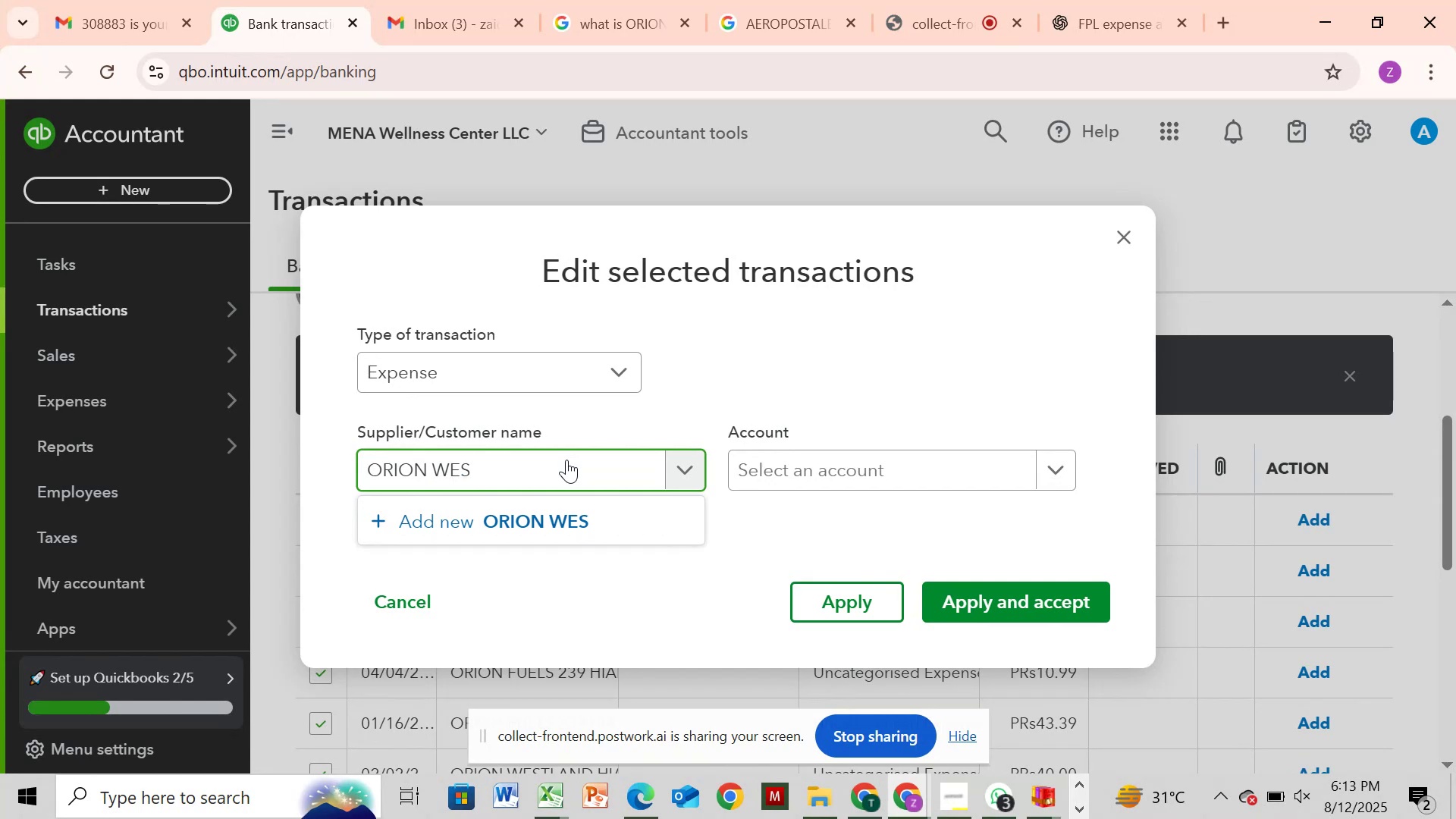 
key(Backspace)
 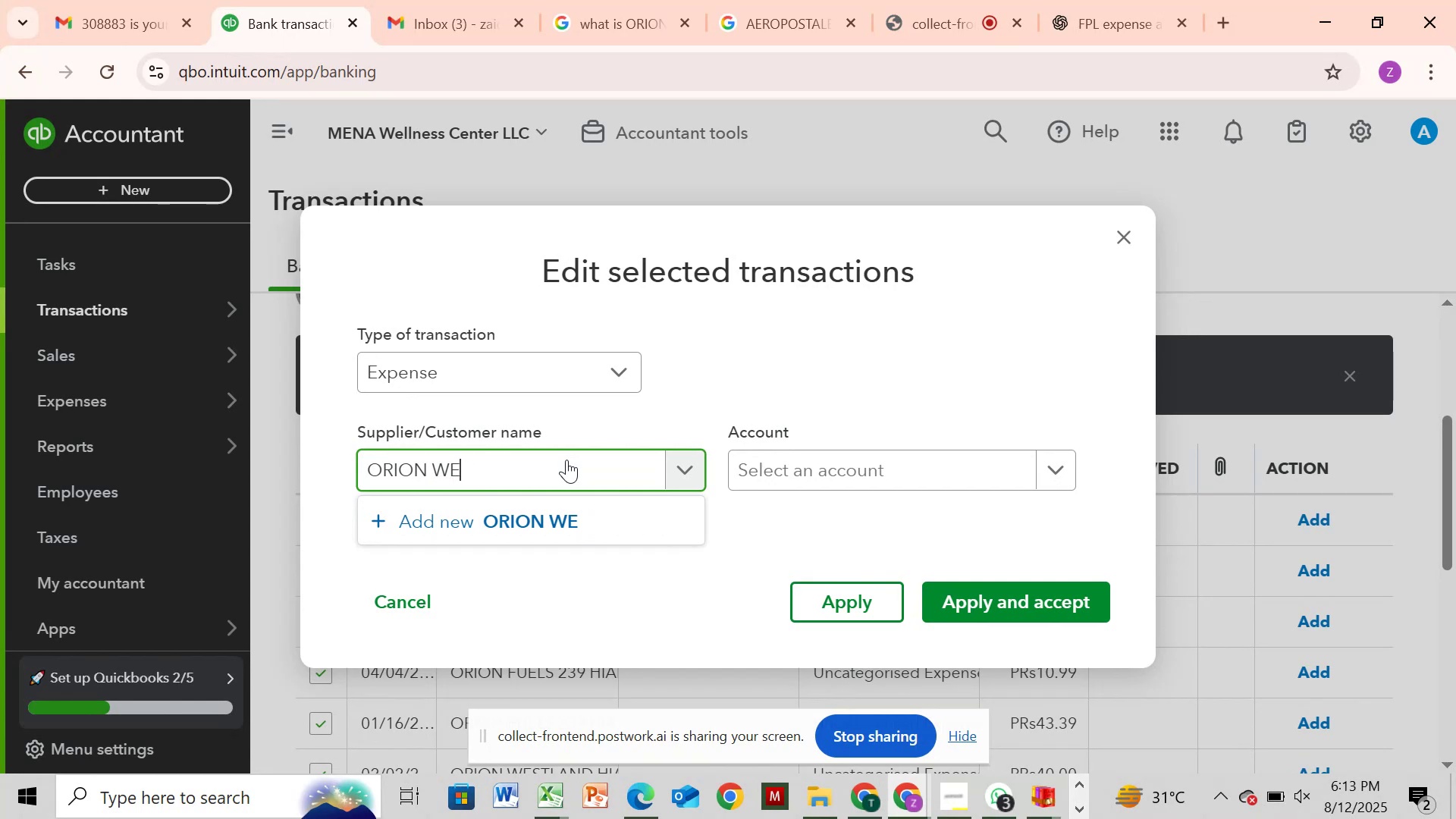 
key(Backspace)
 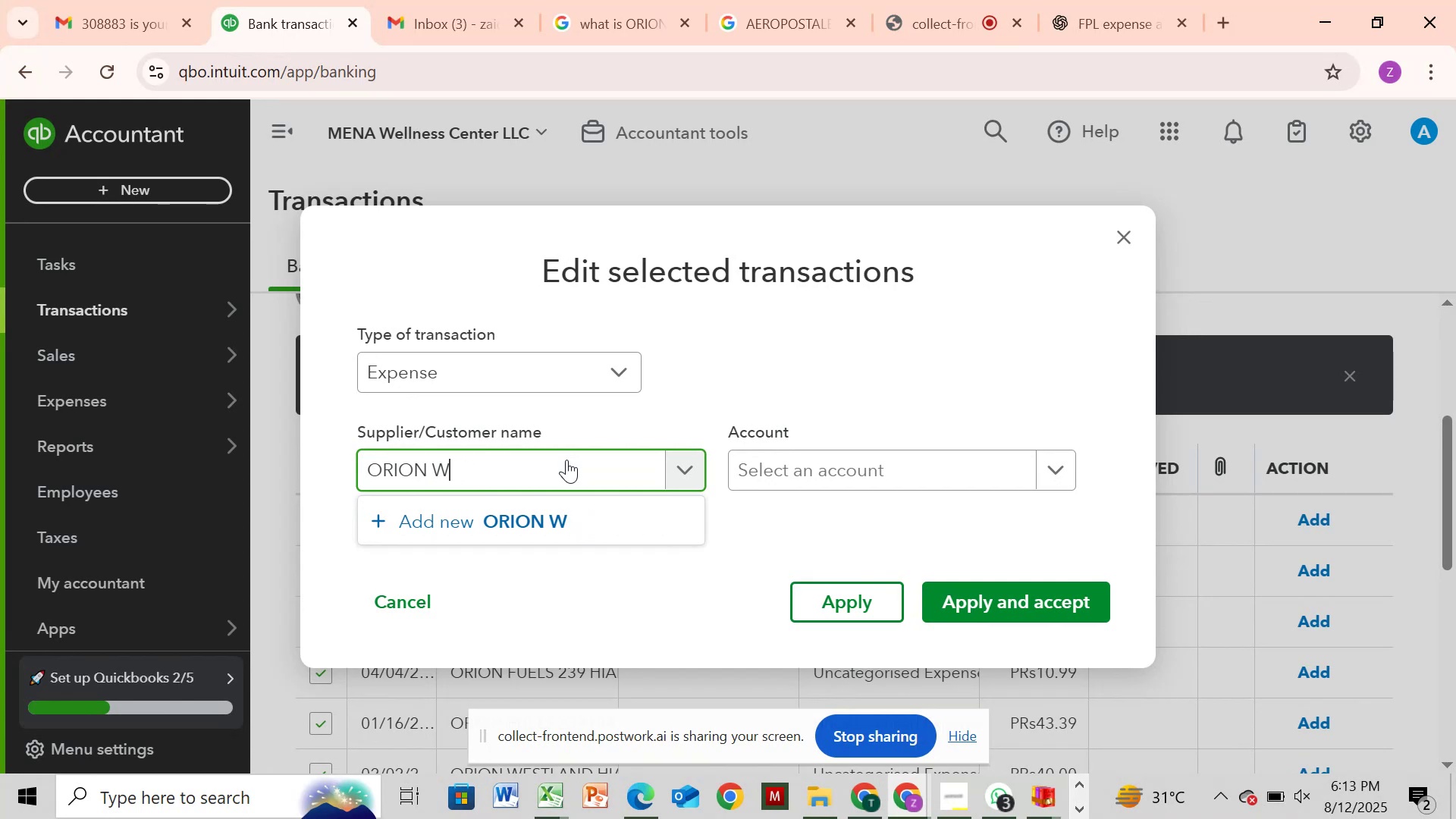 
key(Backspace)
 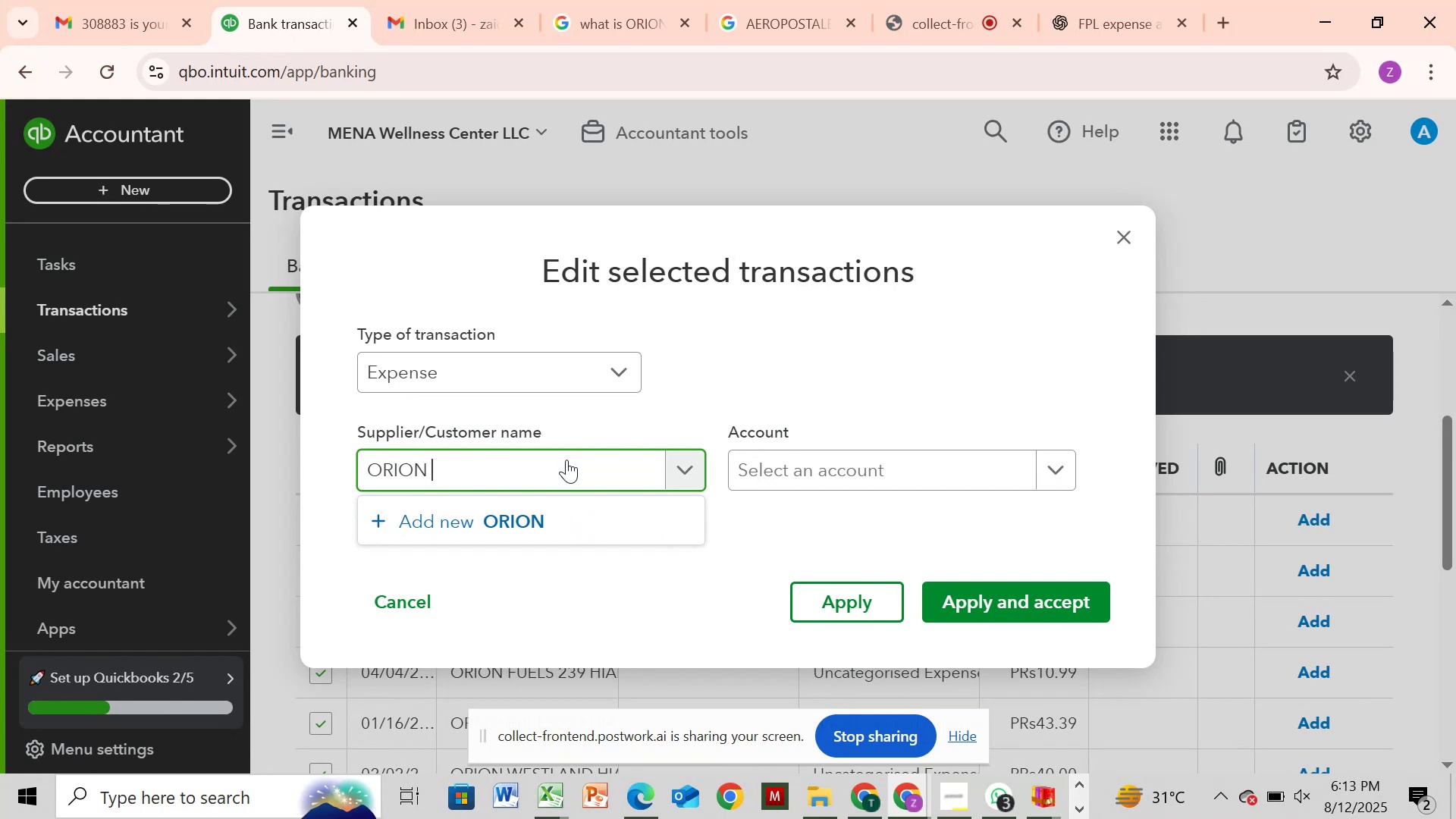 
key(Backspace)
 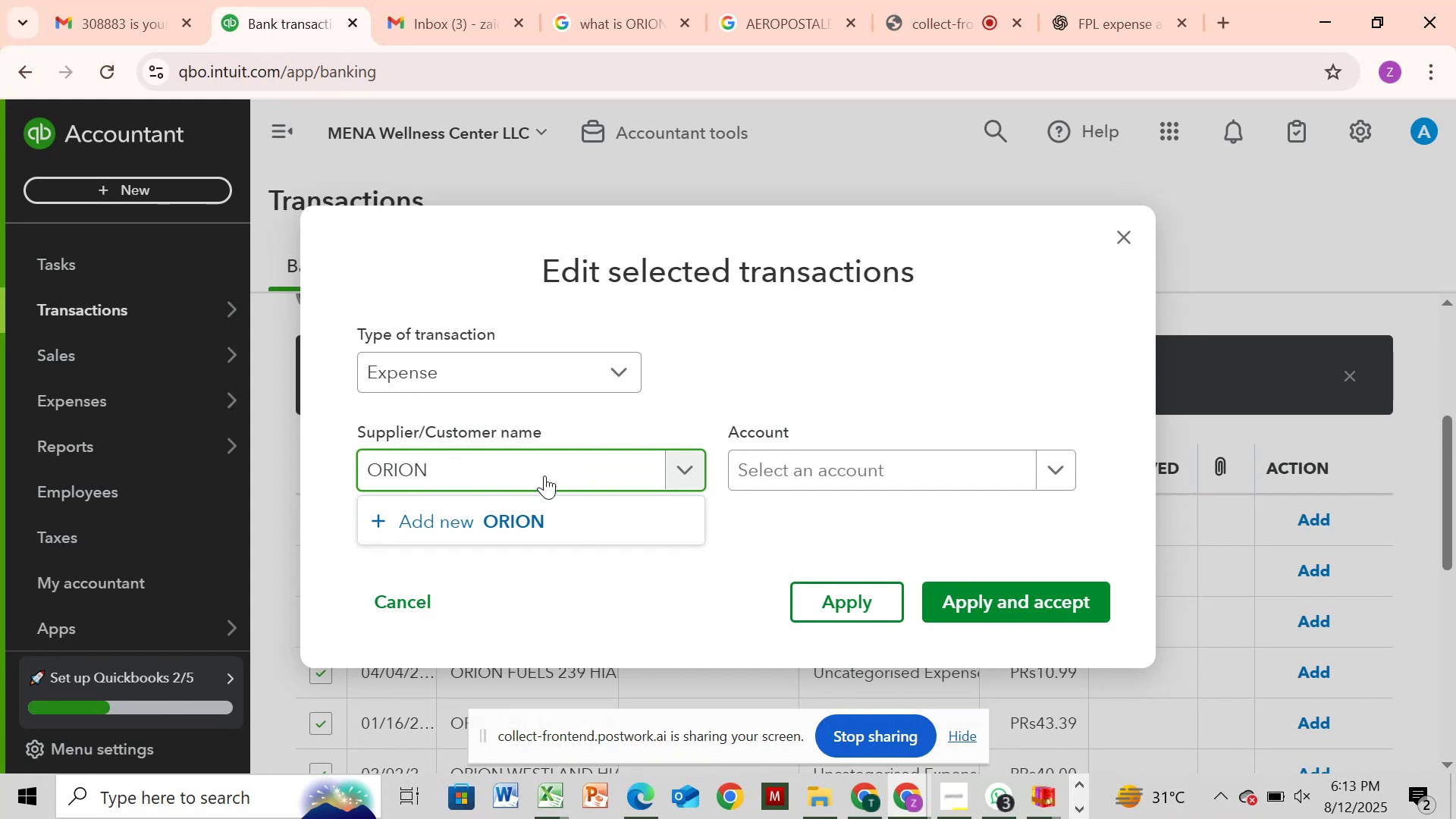 
left_click([489, 506])
 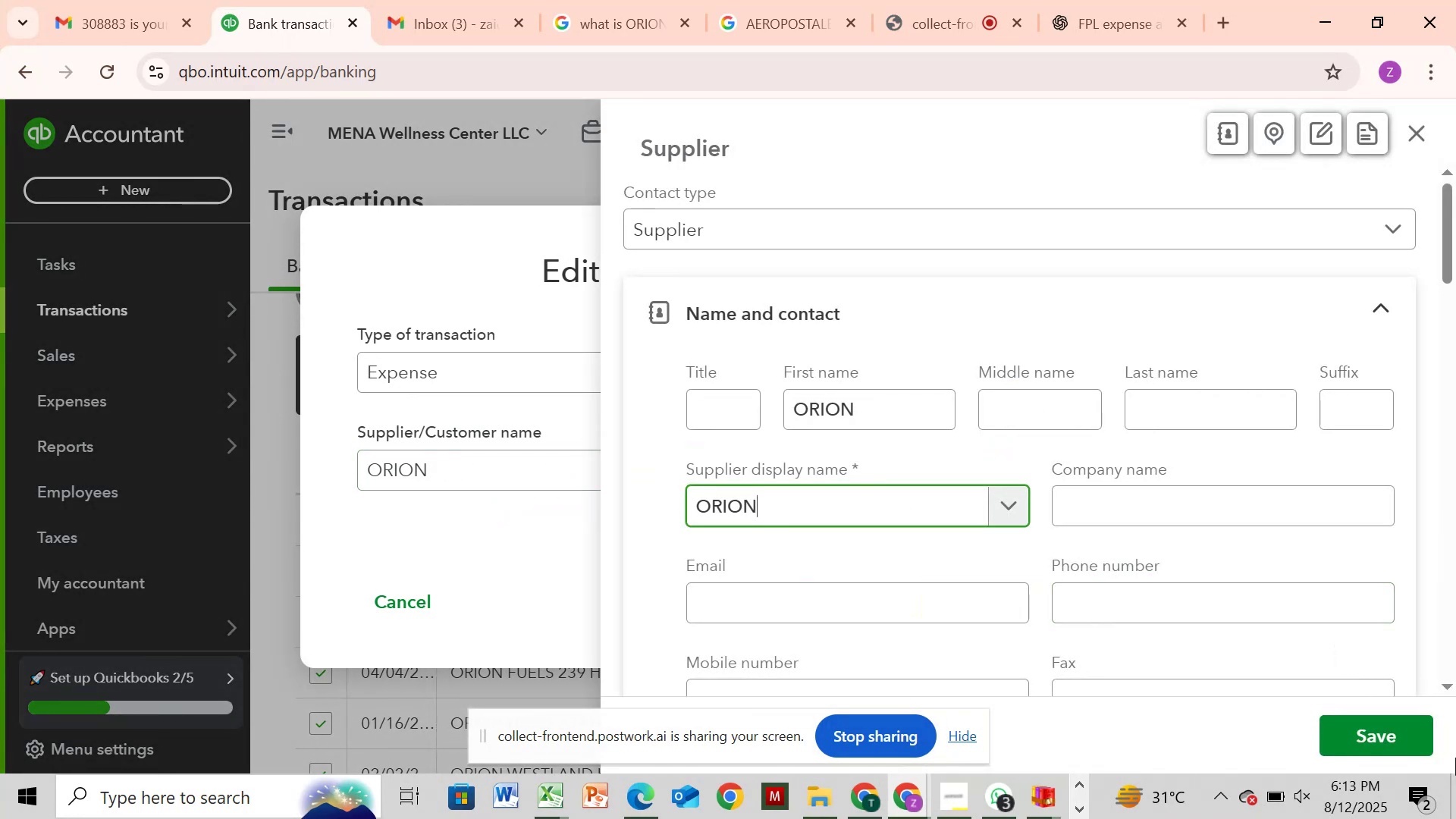 
left_click([1385, 746])
 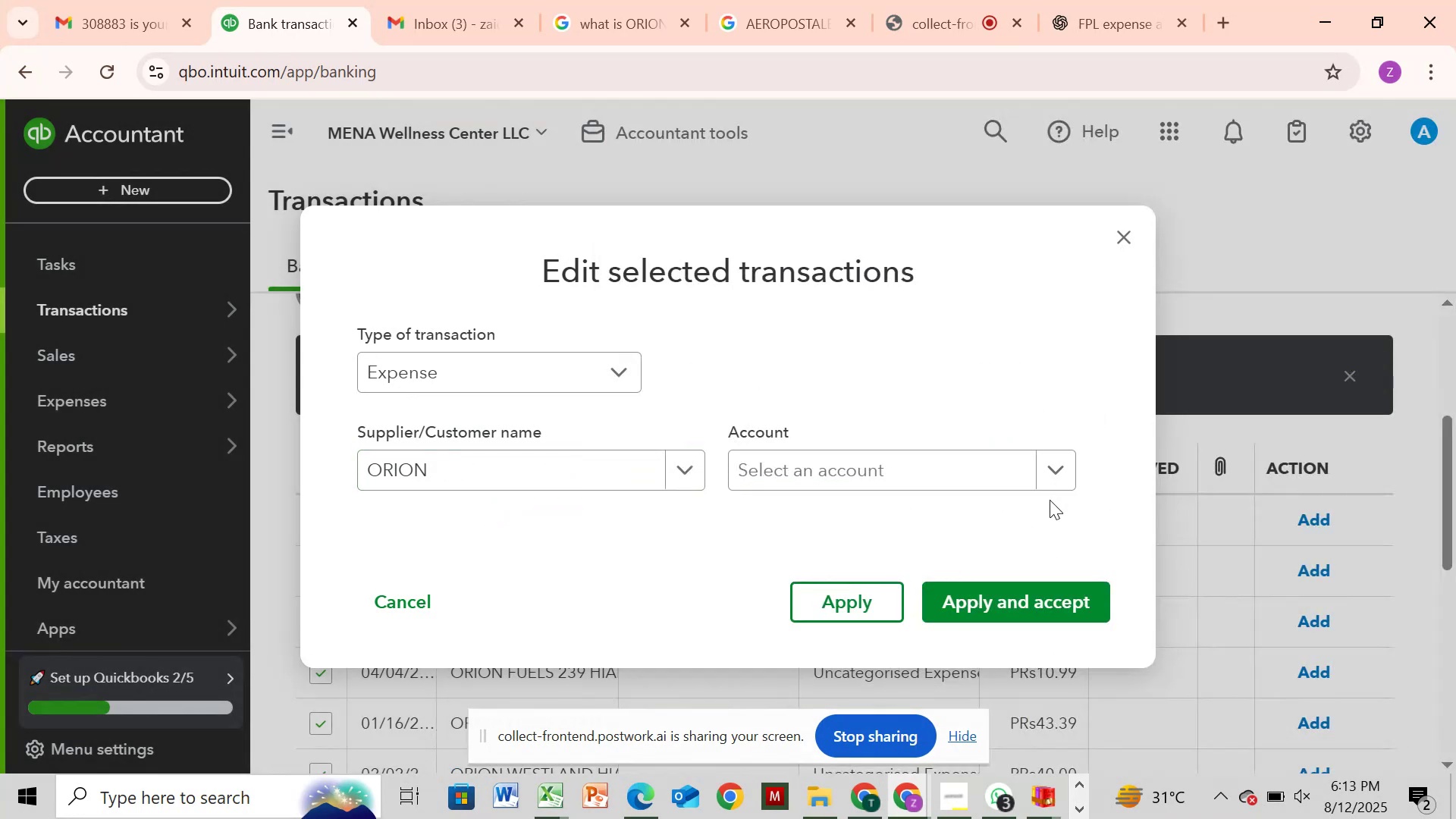 
left_click([929, 469])
 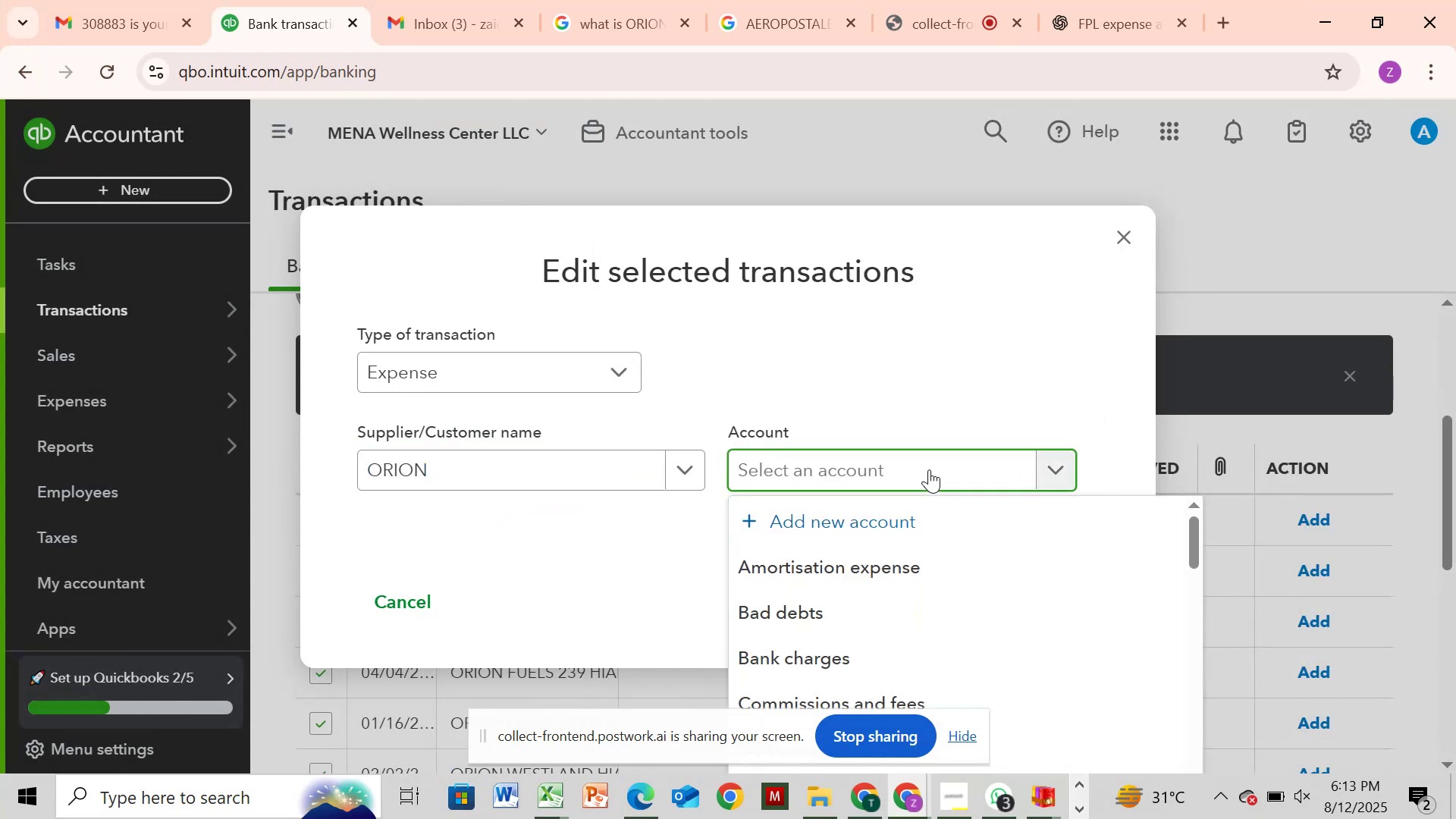 
type(LEG)
 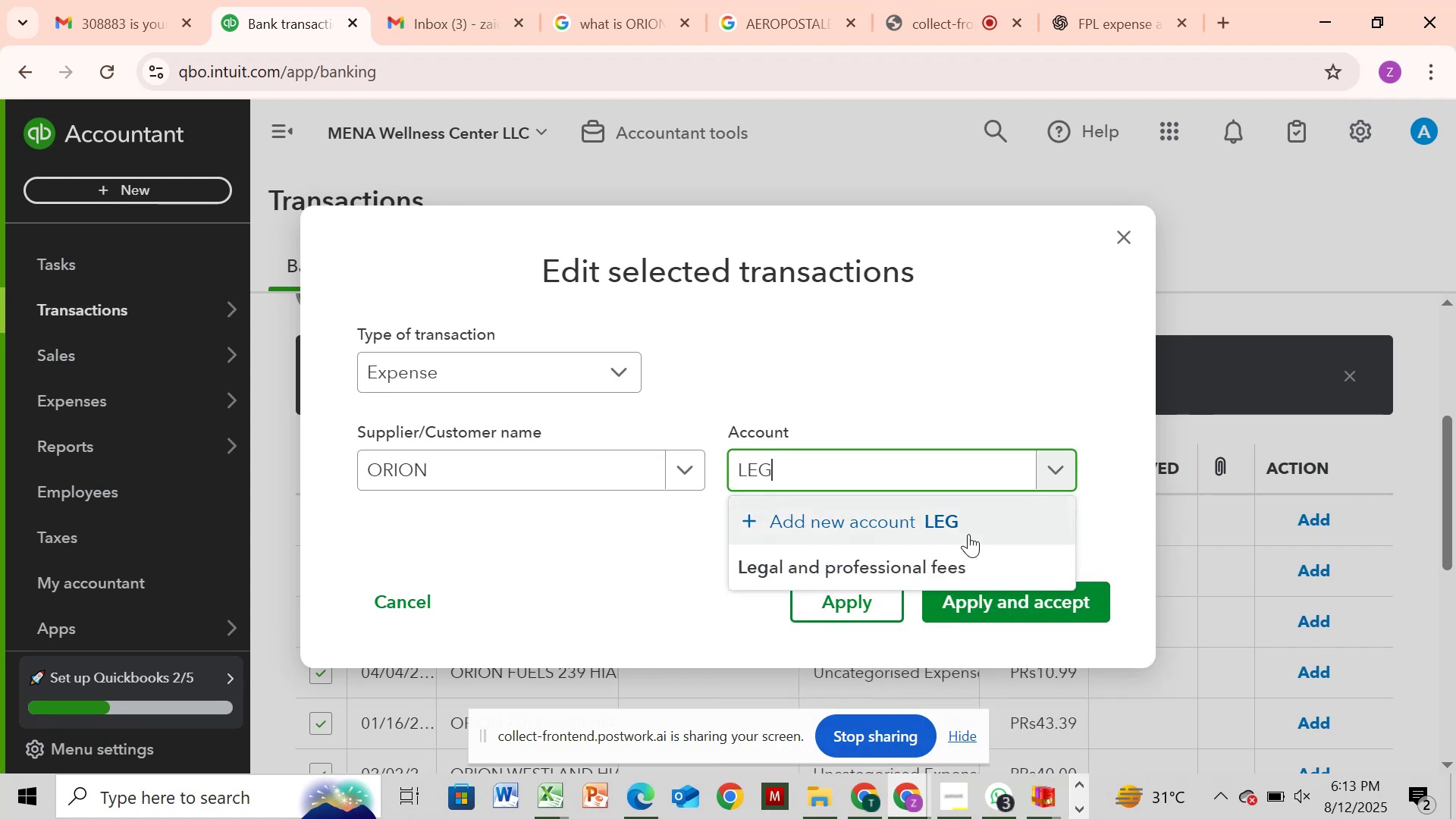 
left_click([962, 563])
 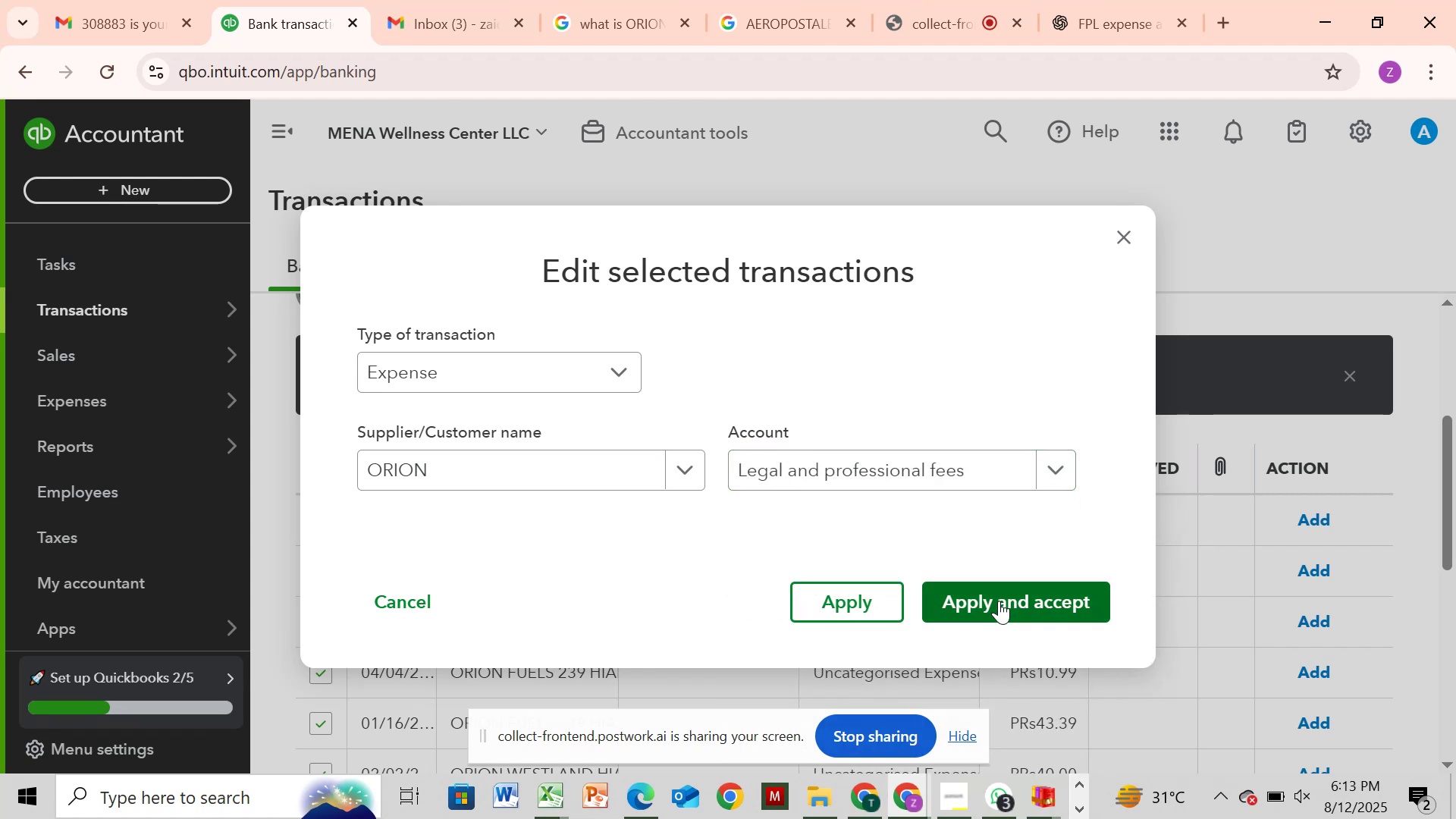 
left_click([999, 601])
 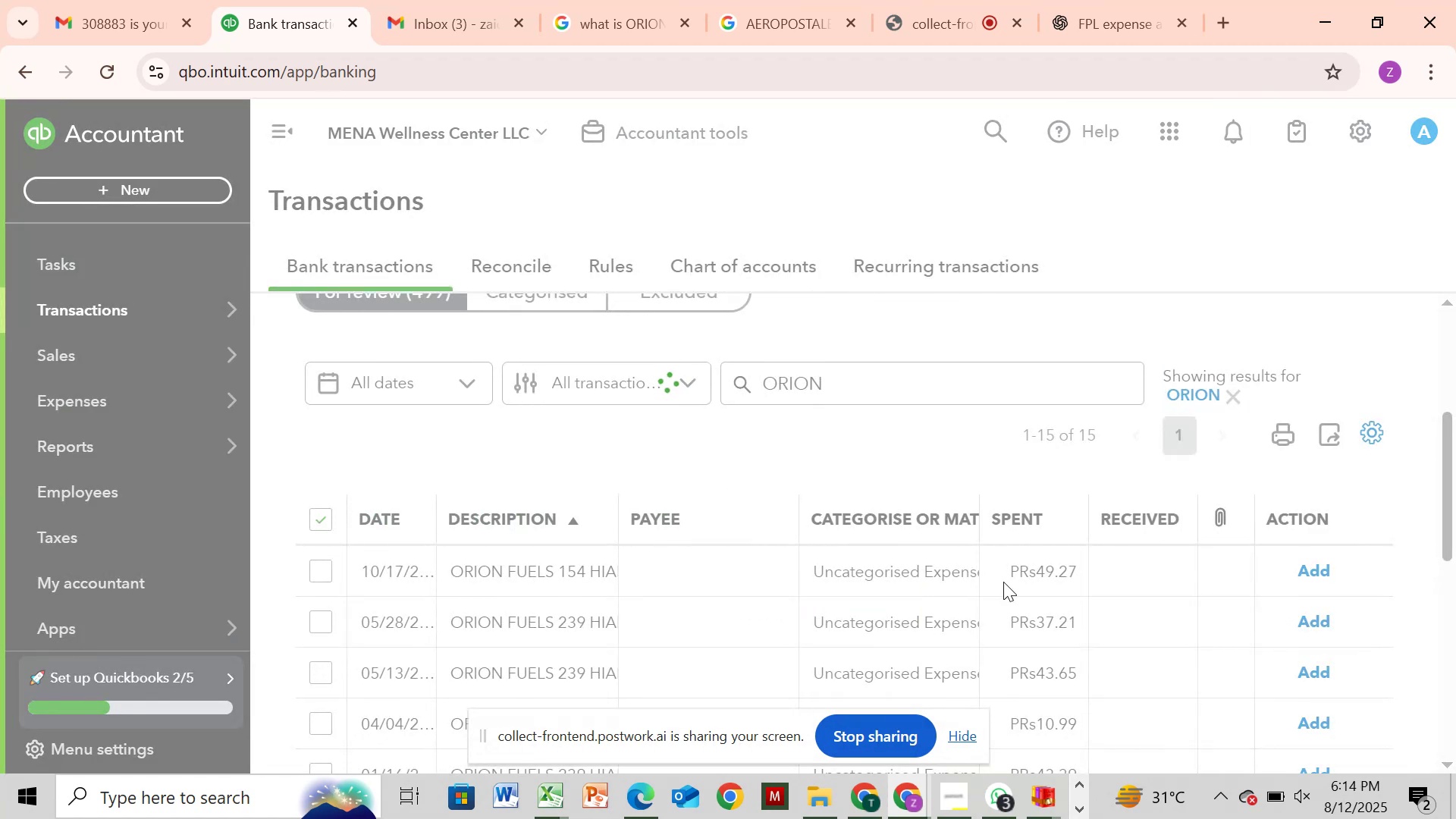 
wait(9.33)
 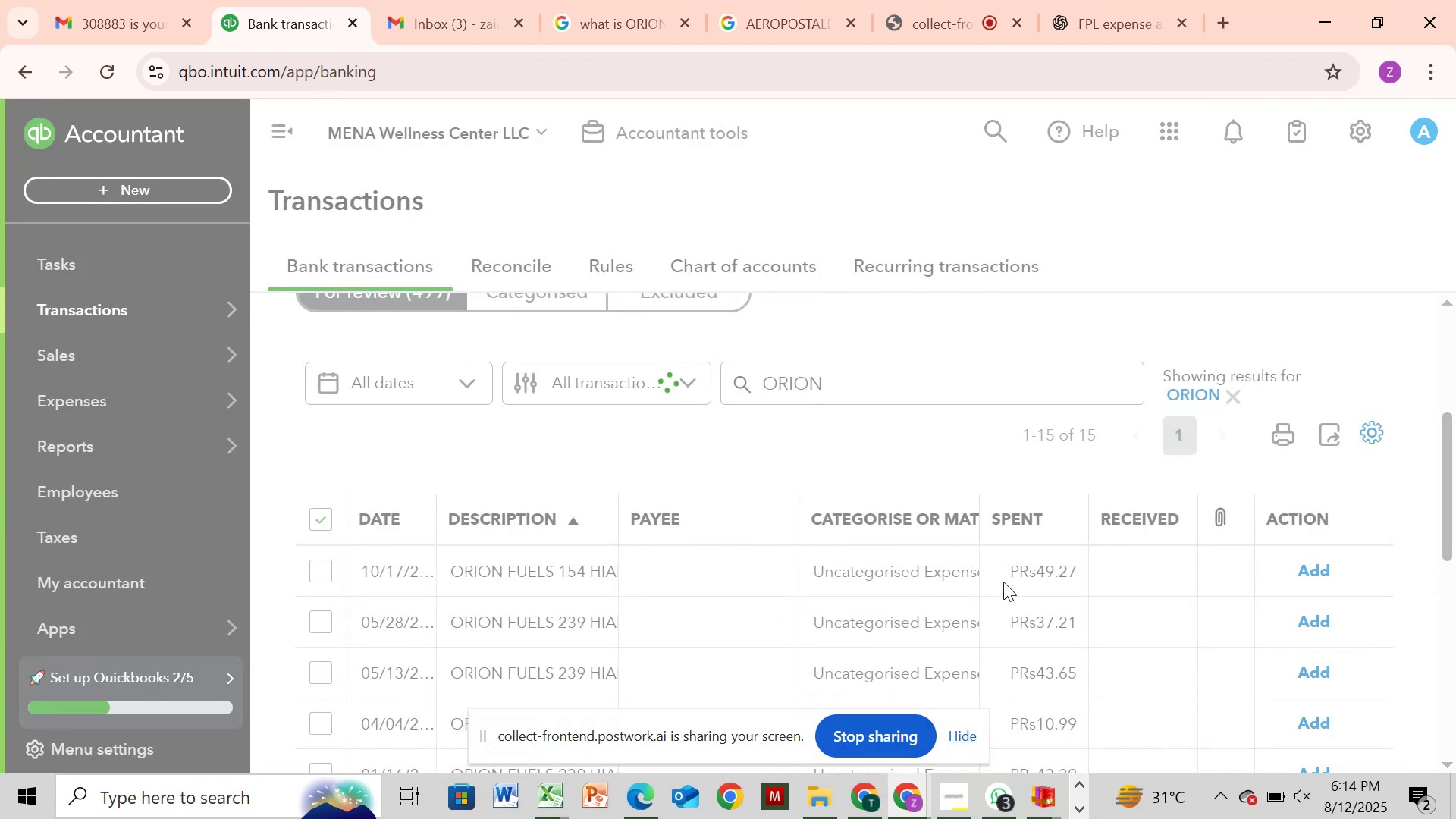 
left_click([1232, 403])
 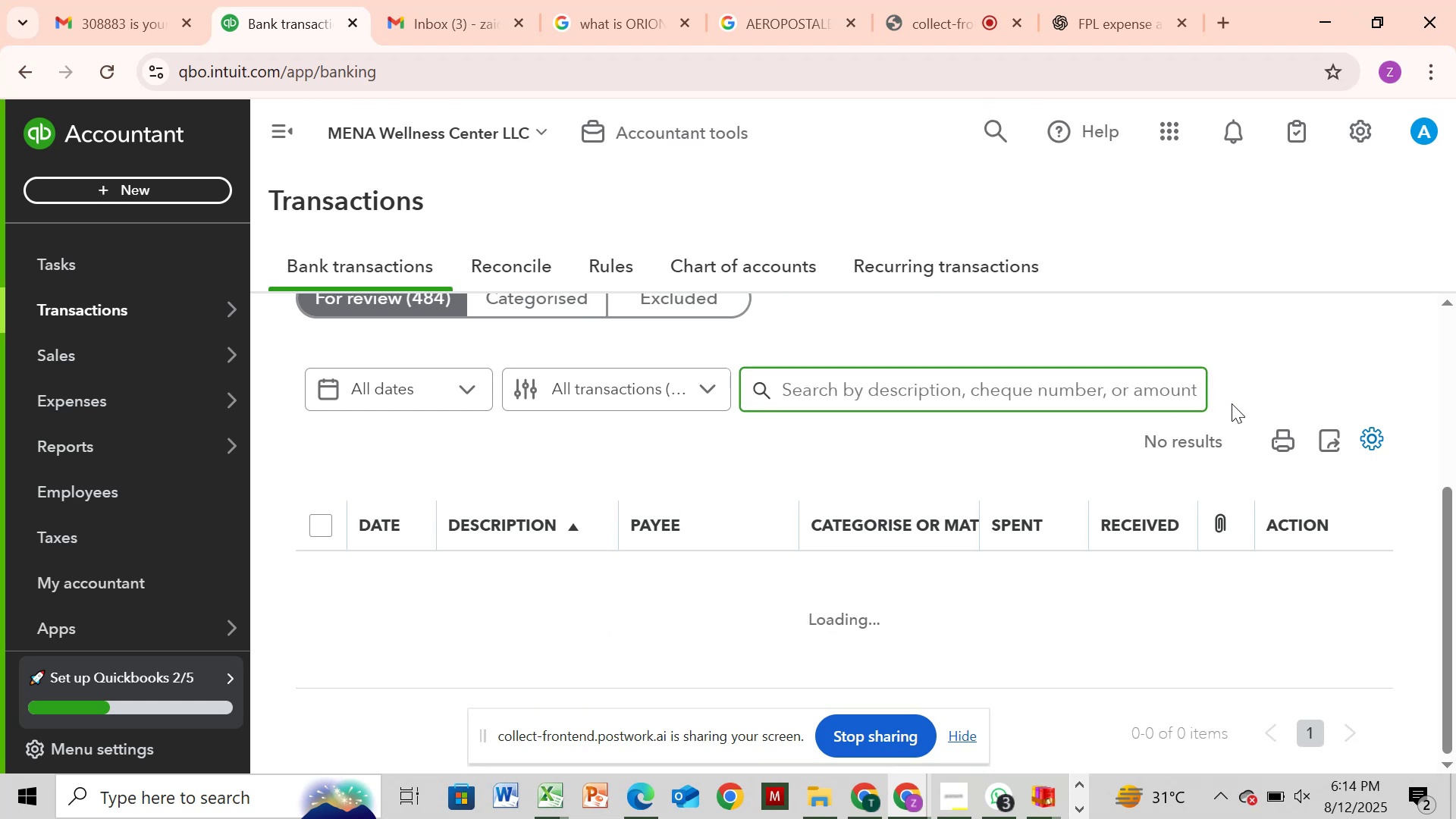 
scroll: coordinate [1232, 403], scroll_direction: down, amount: 1.0
 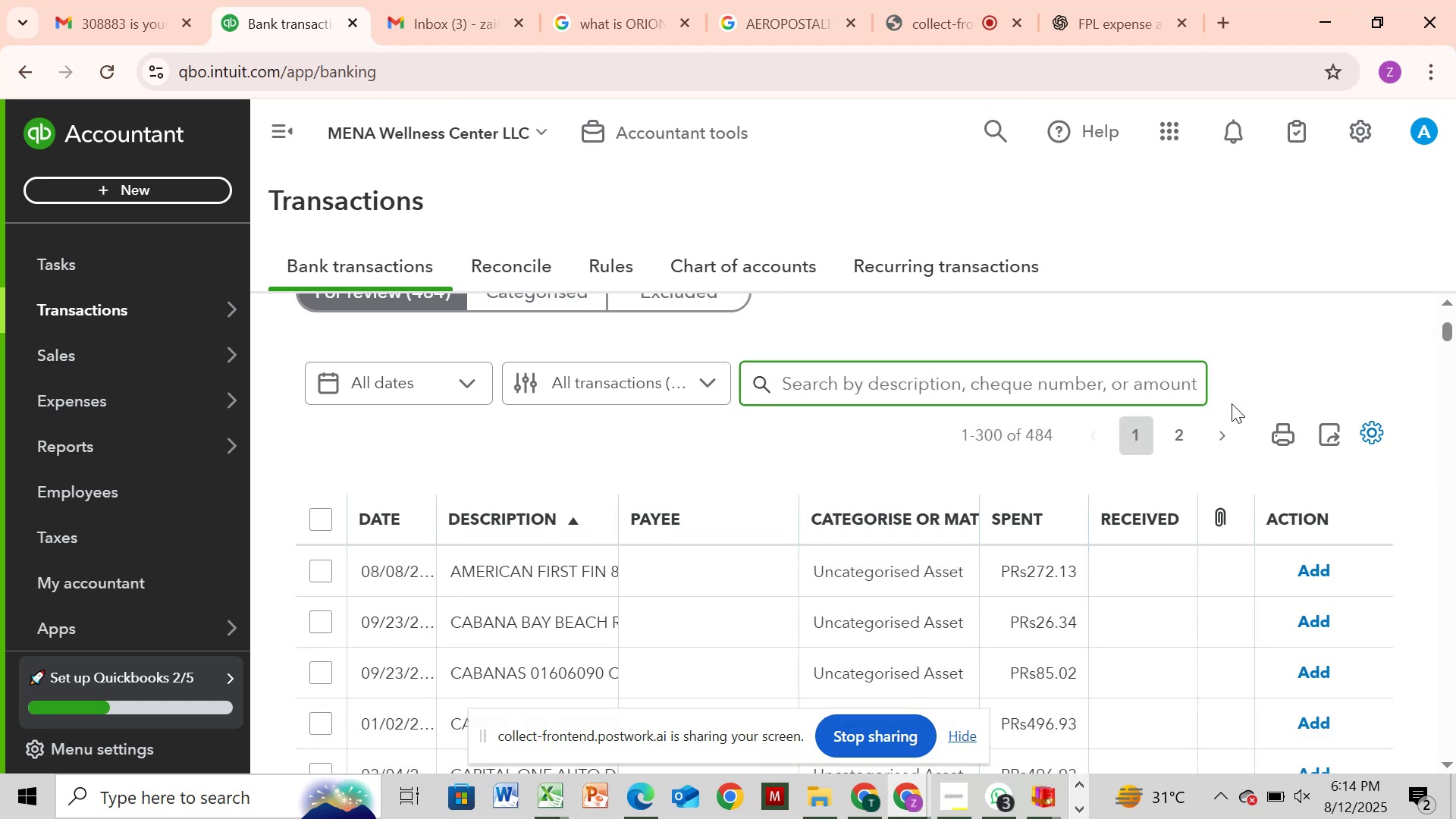 
wait(9.57)
 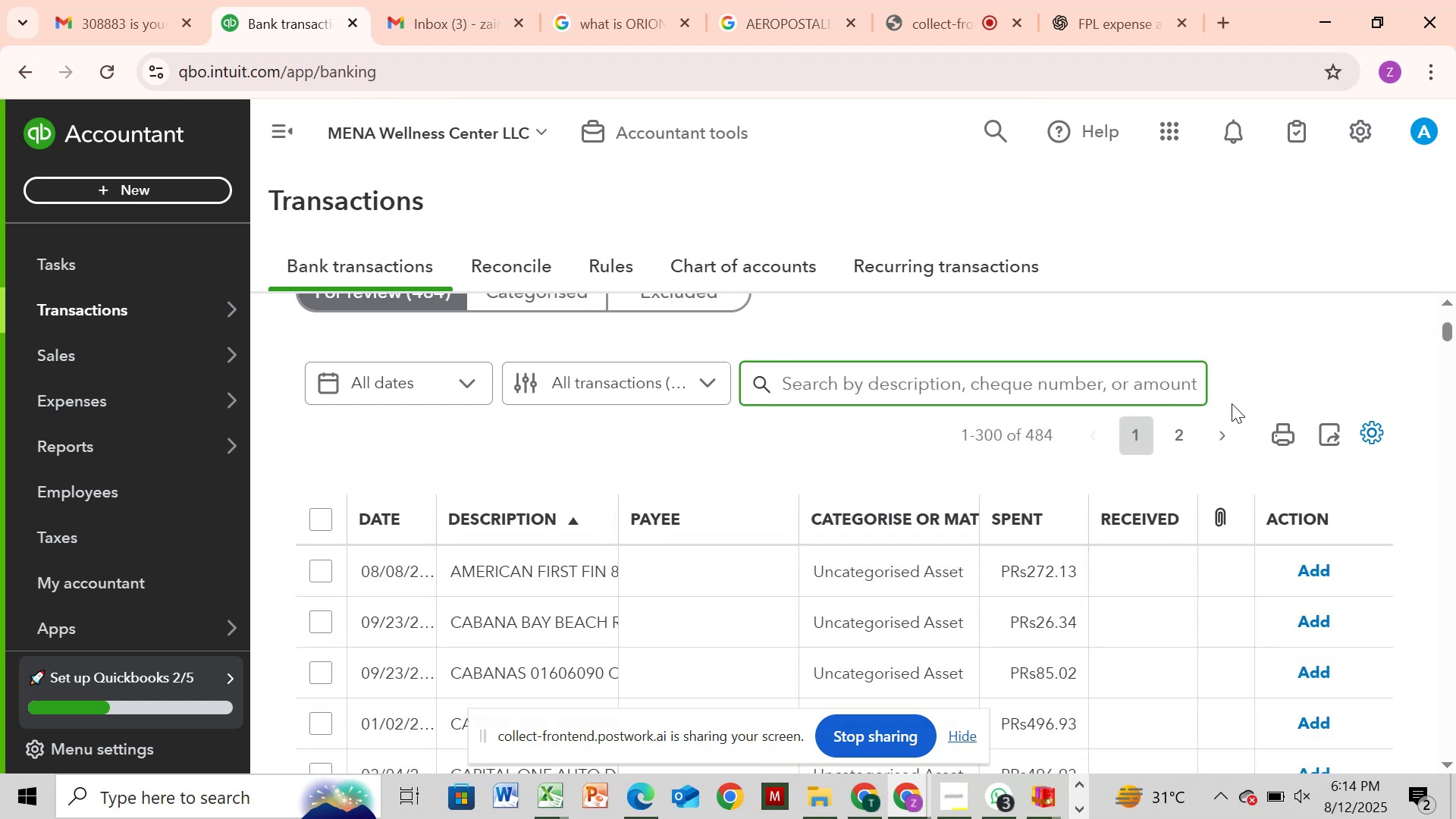 
scroll: coordinate [1159, 403], scroll_direction: down, amount: 62.0
 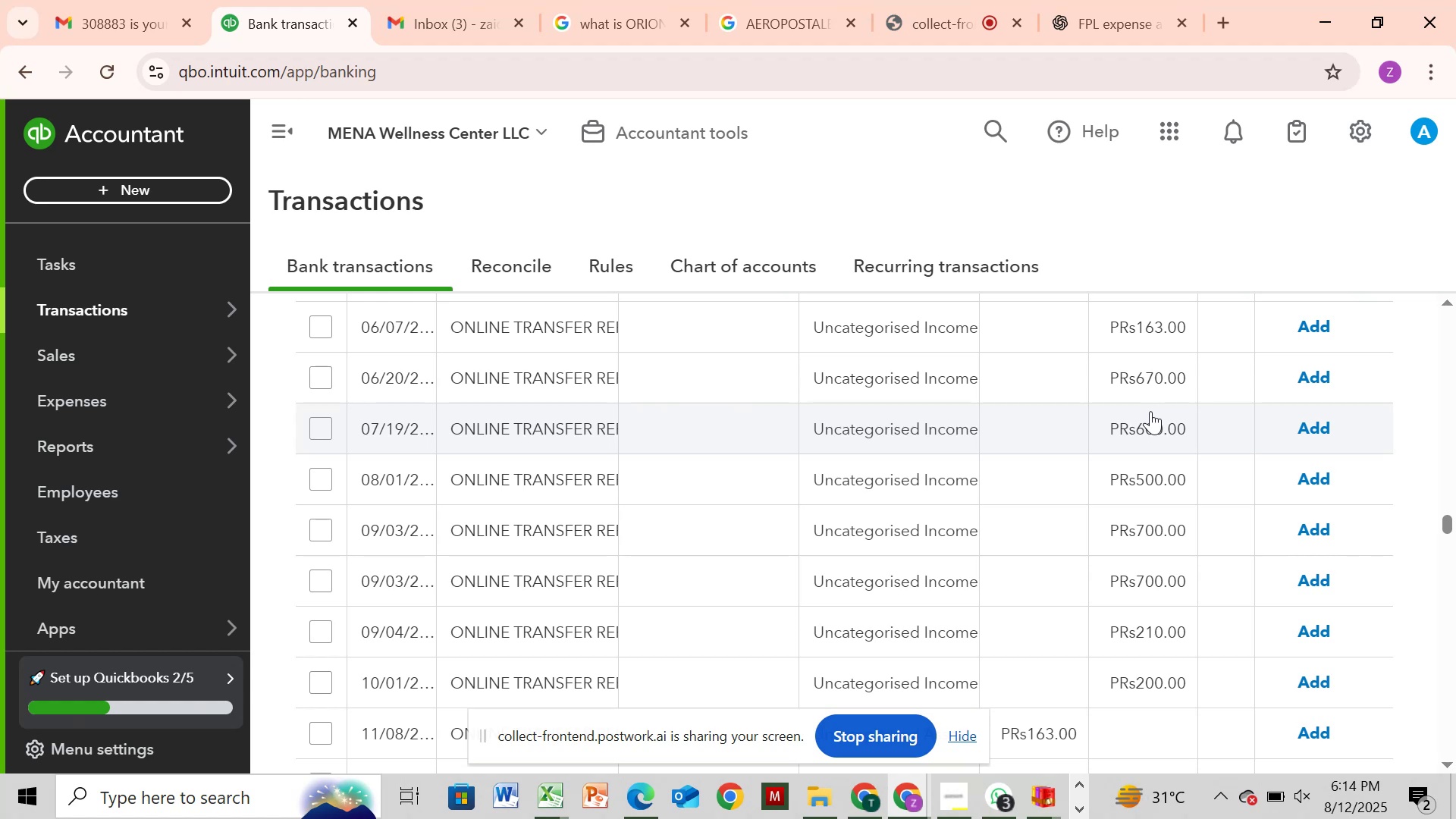 
wait(14.11)
 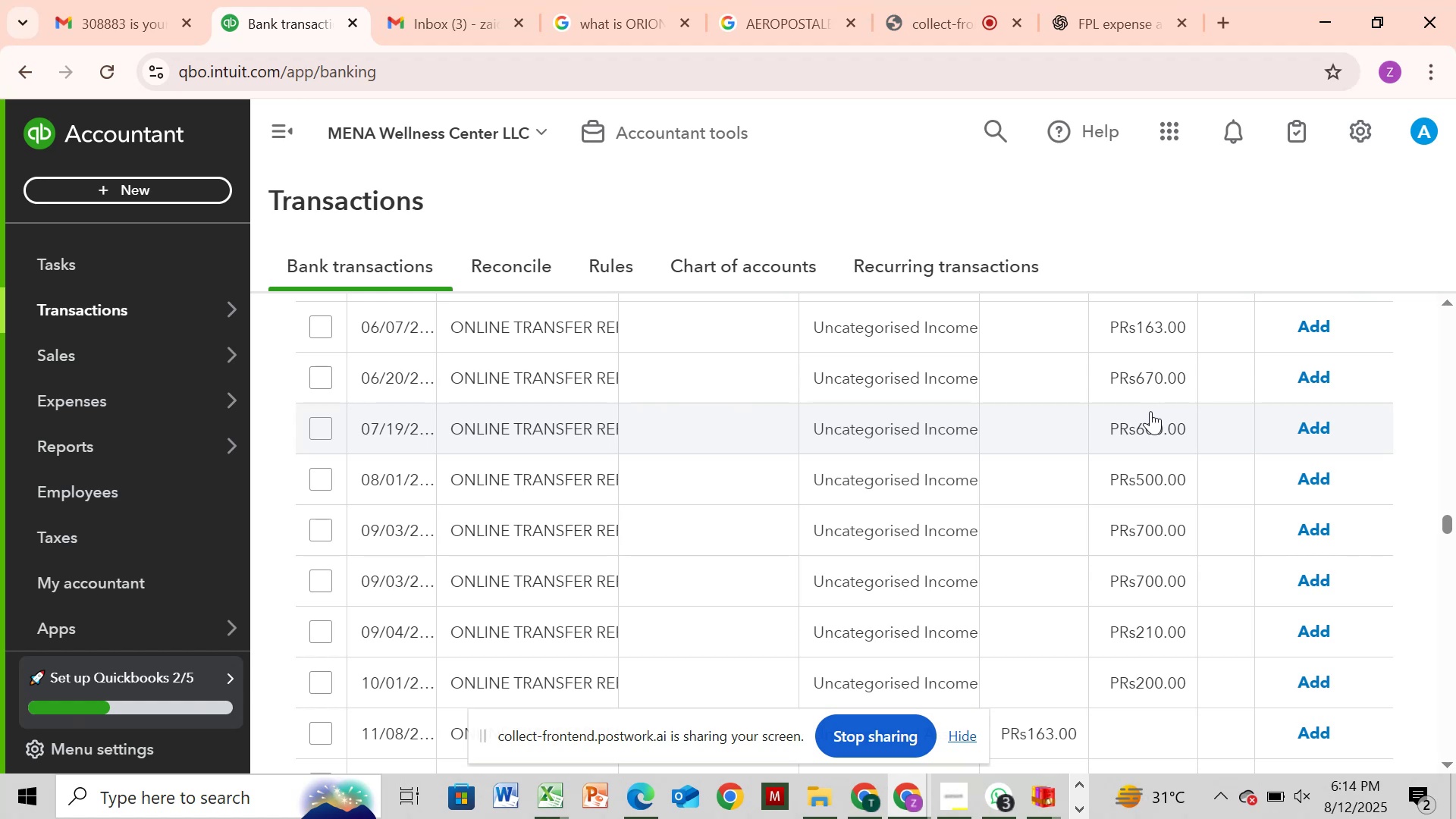 
scroll: coordinate [1147, 404], scroll_direction: up, amount: 46.0
 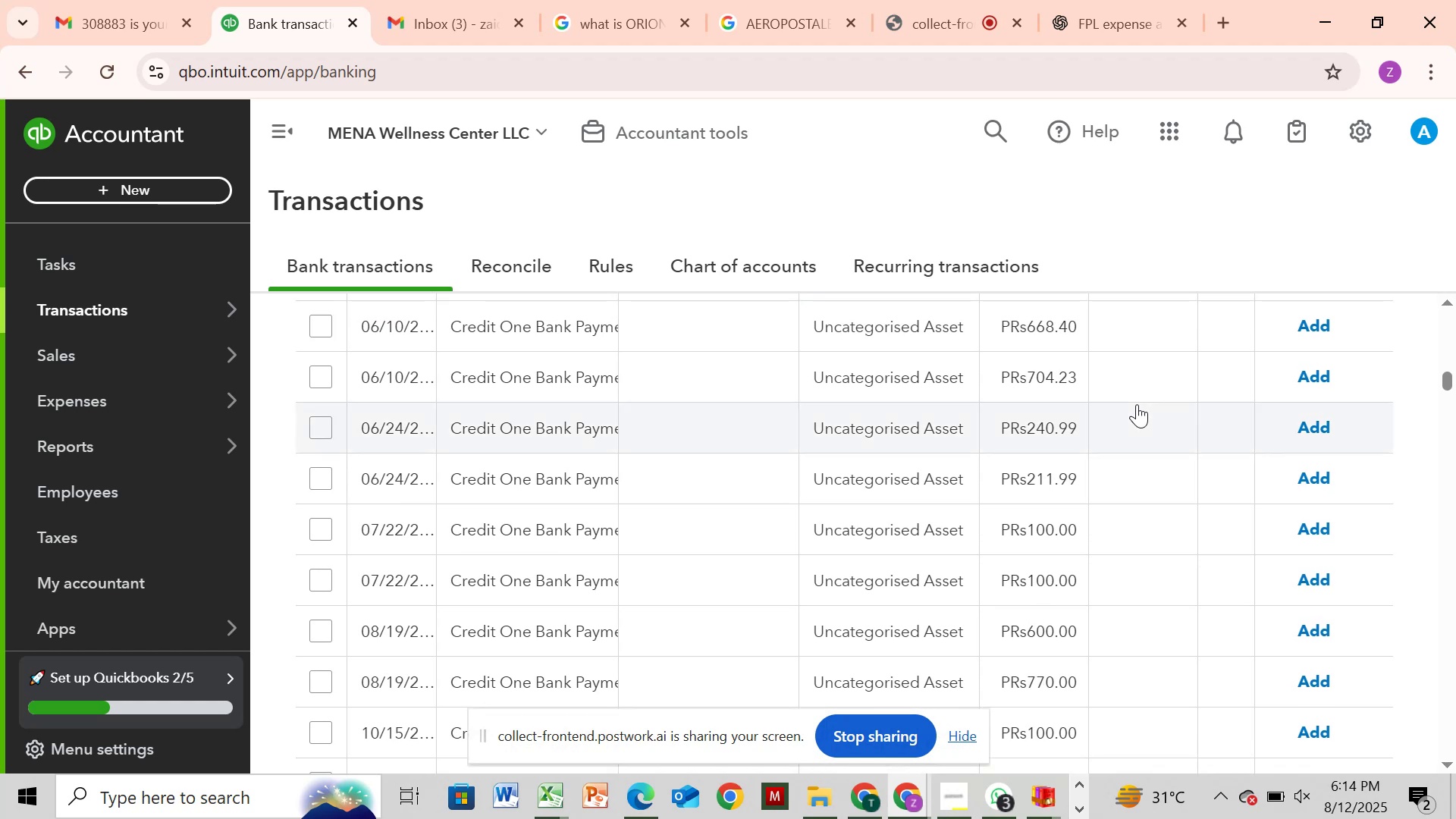 
wait(6.05)
 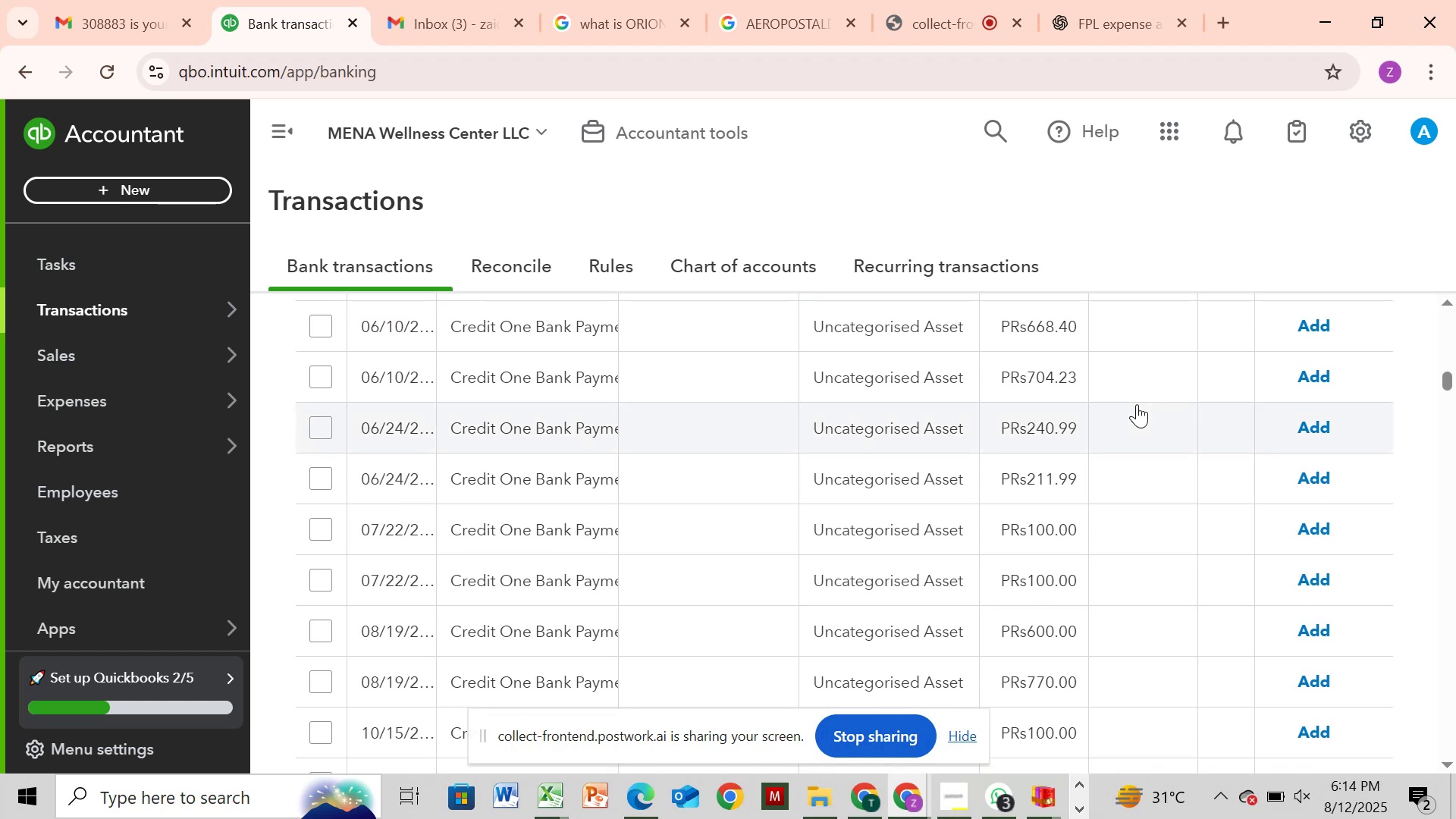 
scroll: coordinate [1141, 407], scroll_direction: down, amount: 25.0
 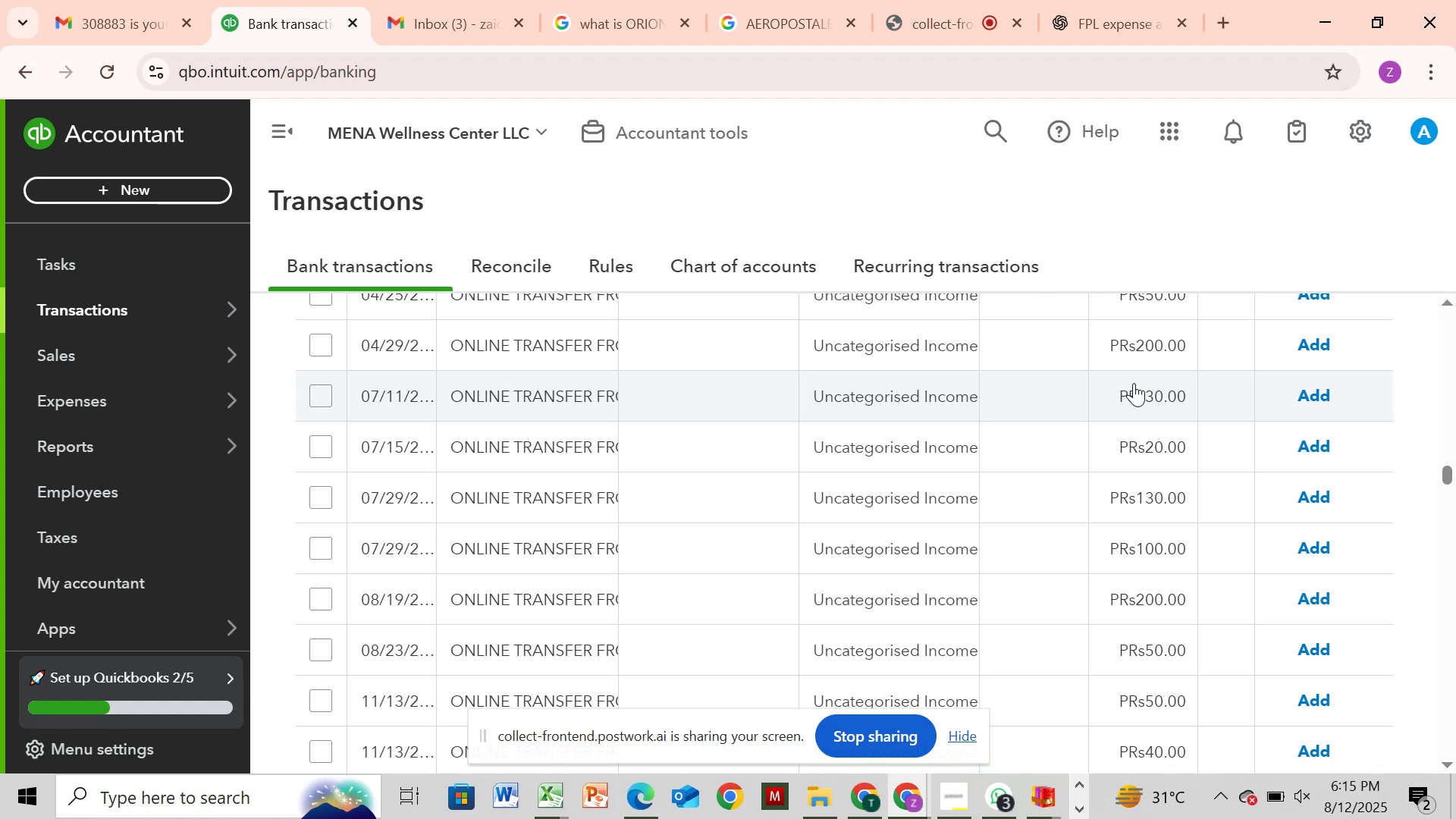 
wait(23.31)
 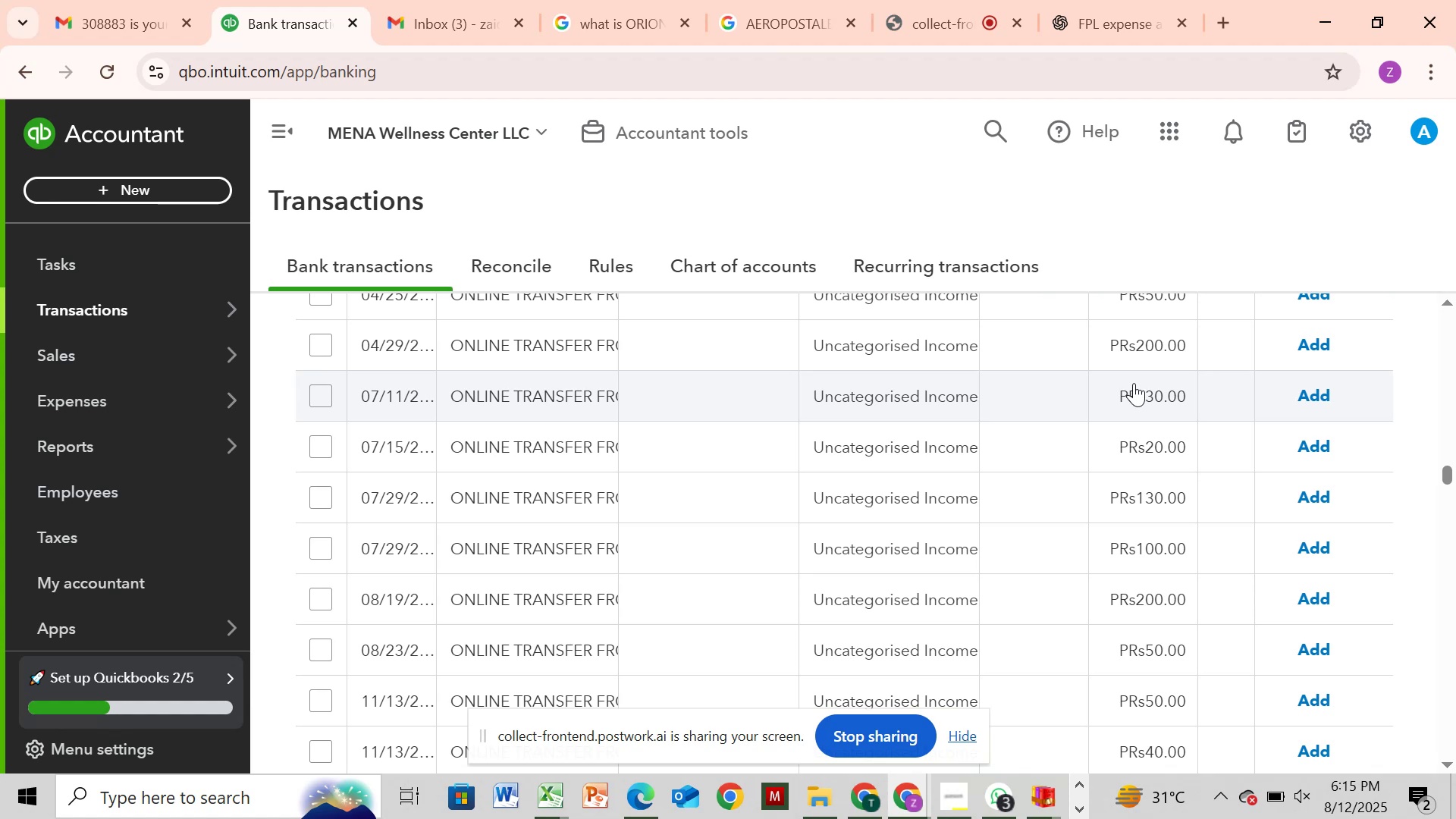 
scroll: coordinate [1134, 383], scroll_direction: down, amount: 1.0
 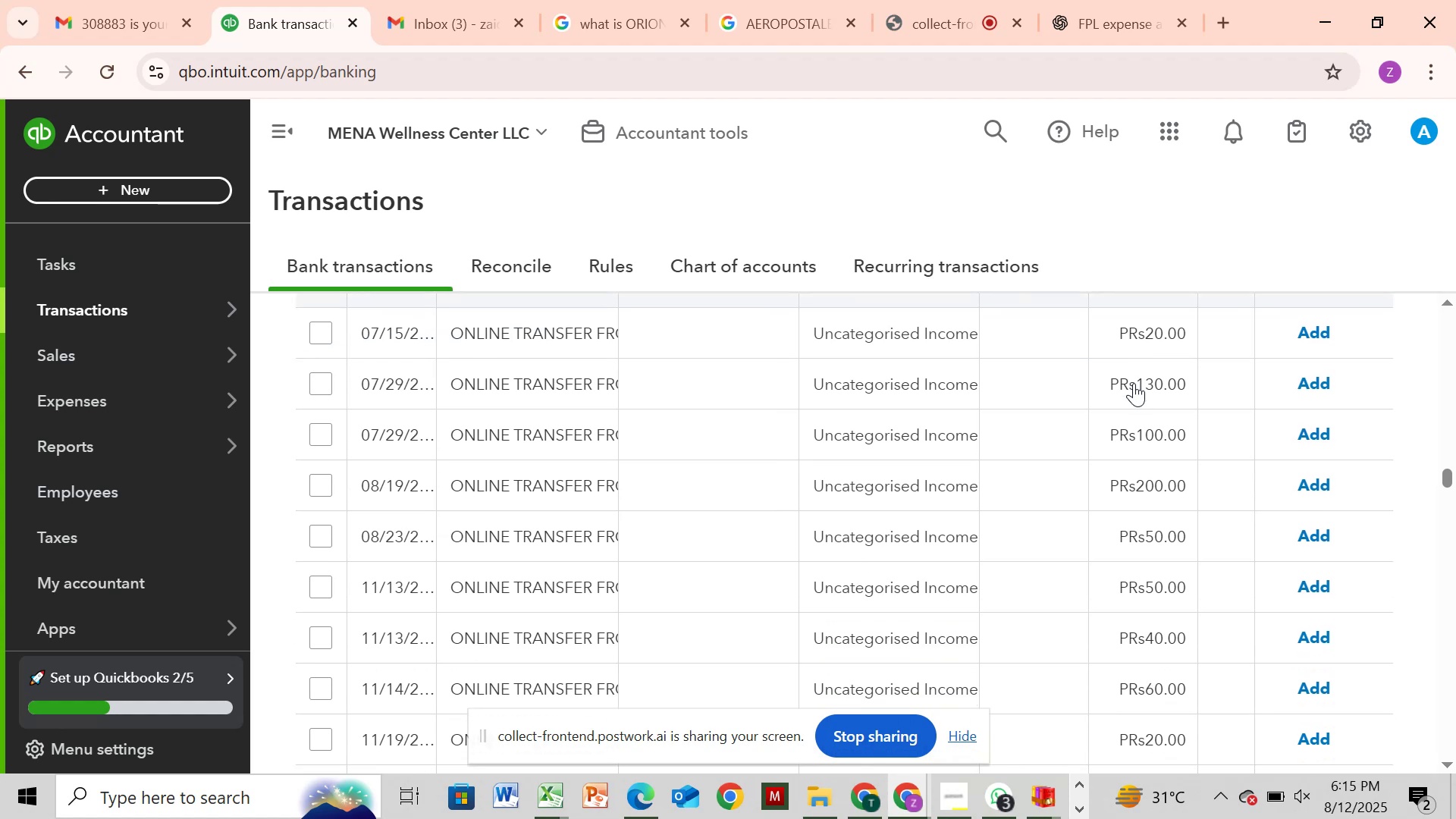 
scroll: coordinate [1134, 383], scroll_direction: up, amount: 1.0
 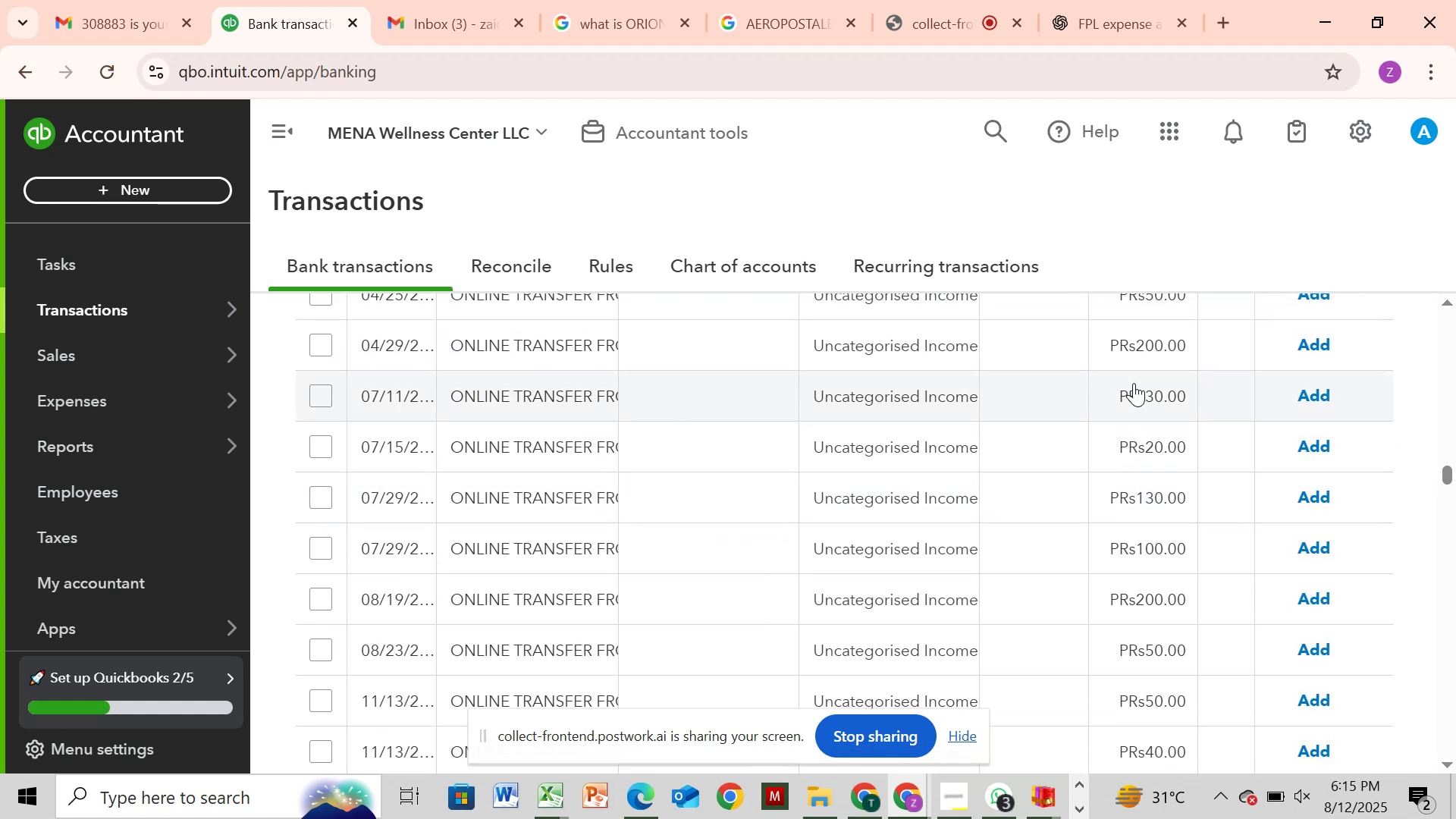 
scroll: coordinate [1134, 383], scroll_direction: down, amount: 12.0
 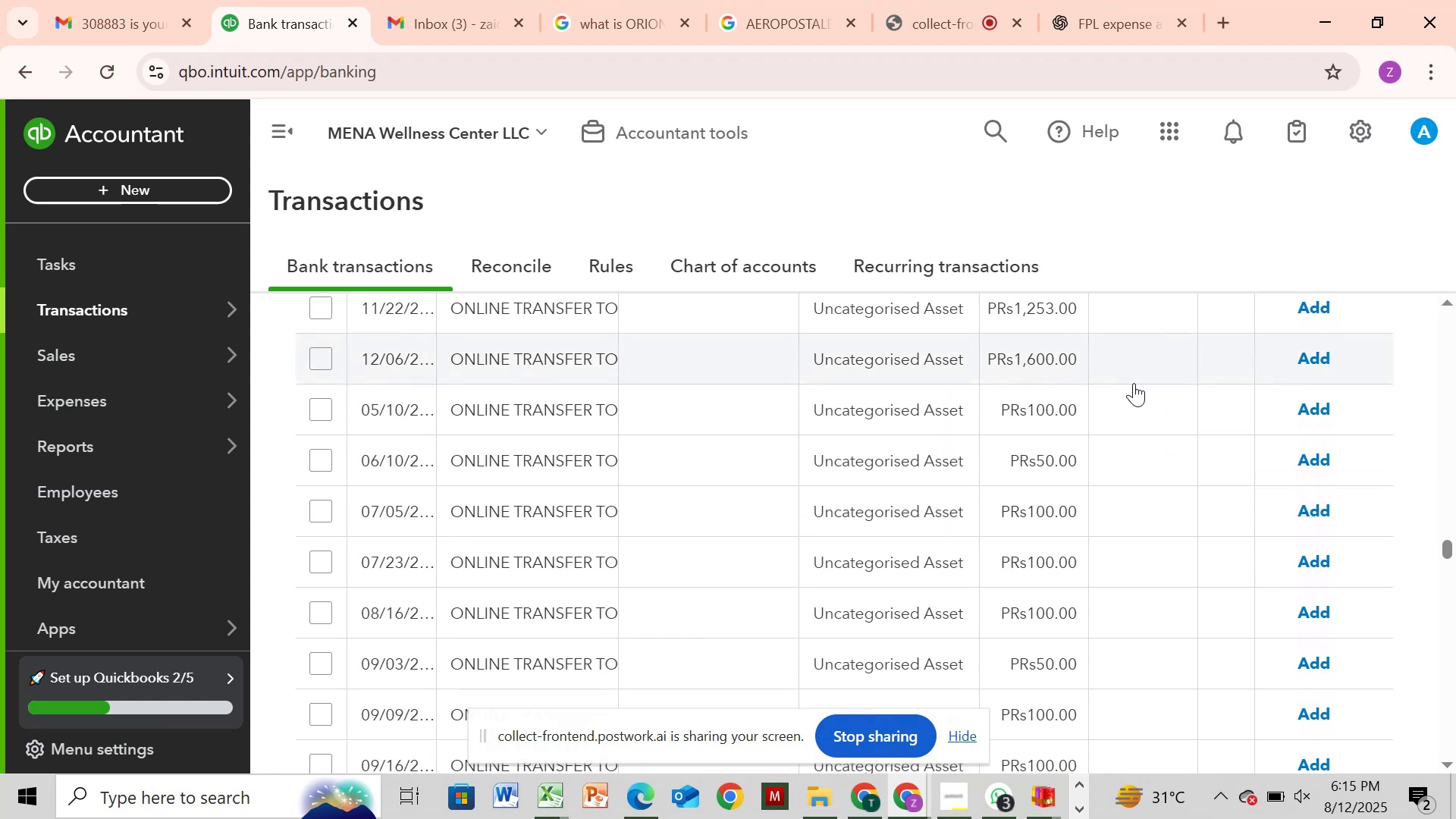 
scroll: coordinate [1104, 402], scroll_direction: up, amount: 4.0
 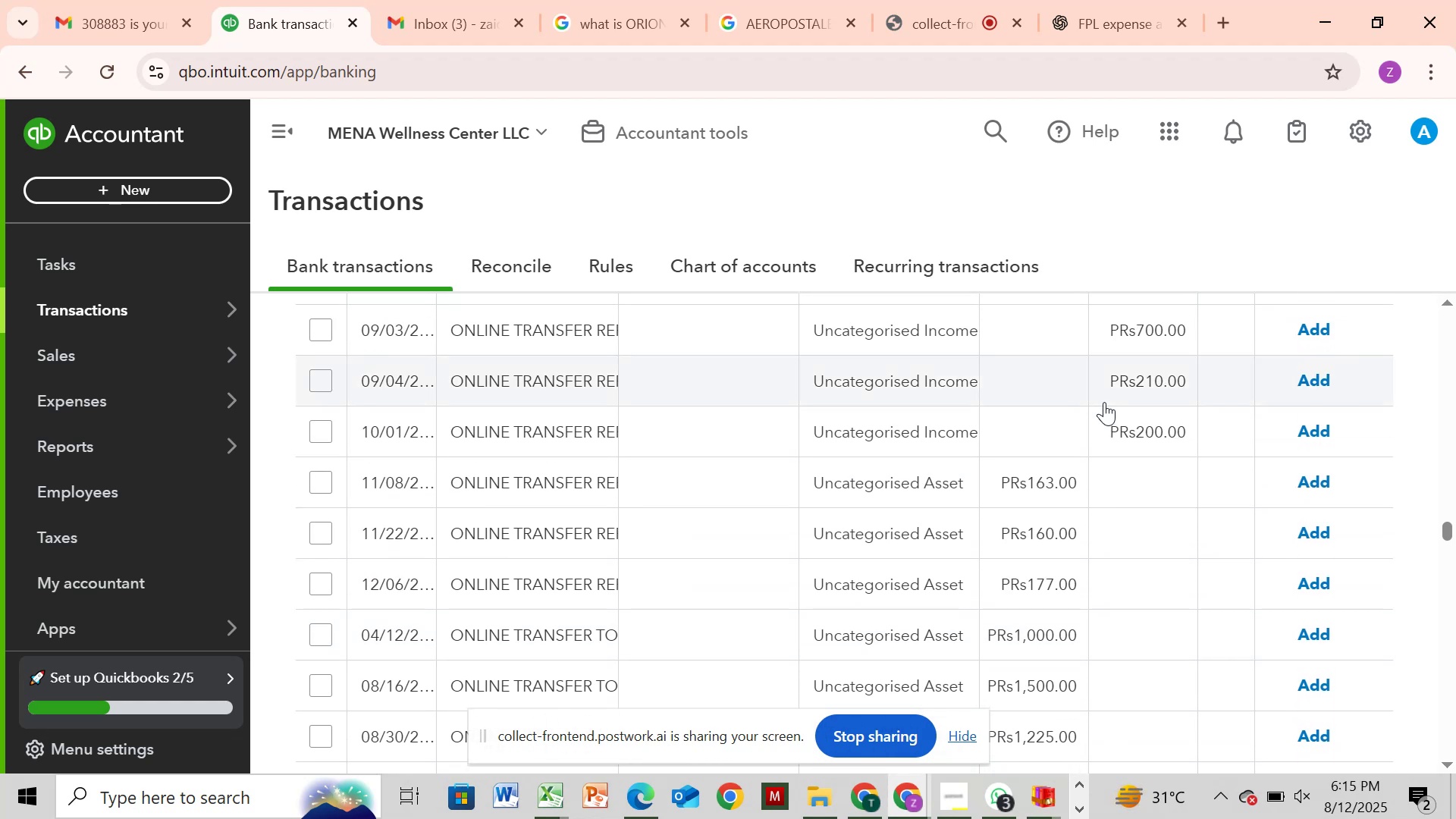 
scroll: coordinate [1104, 402], scroll_direction: down, amount: 14.0
 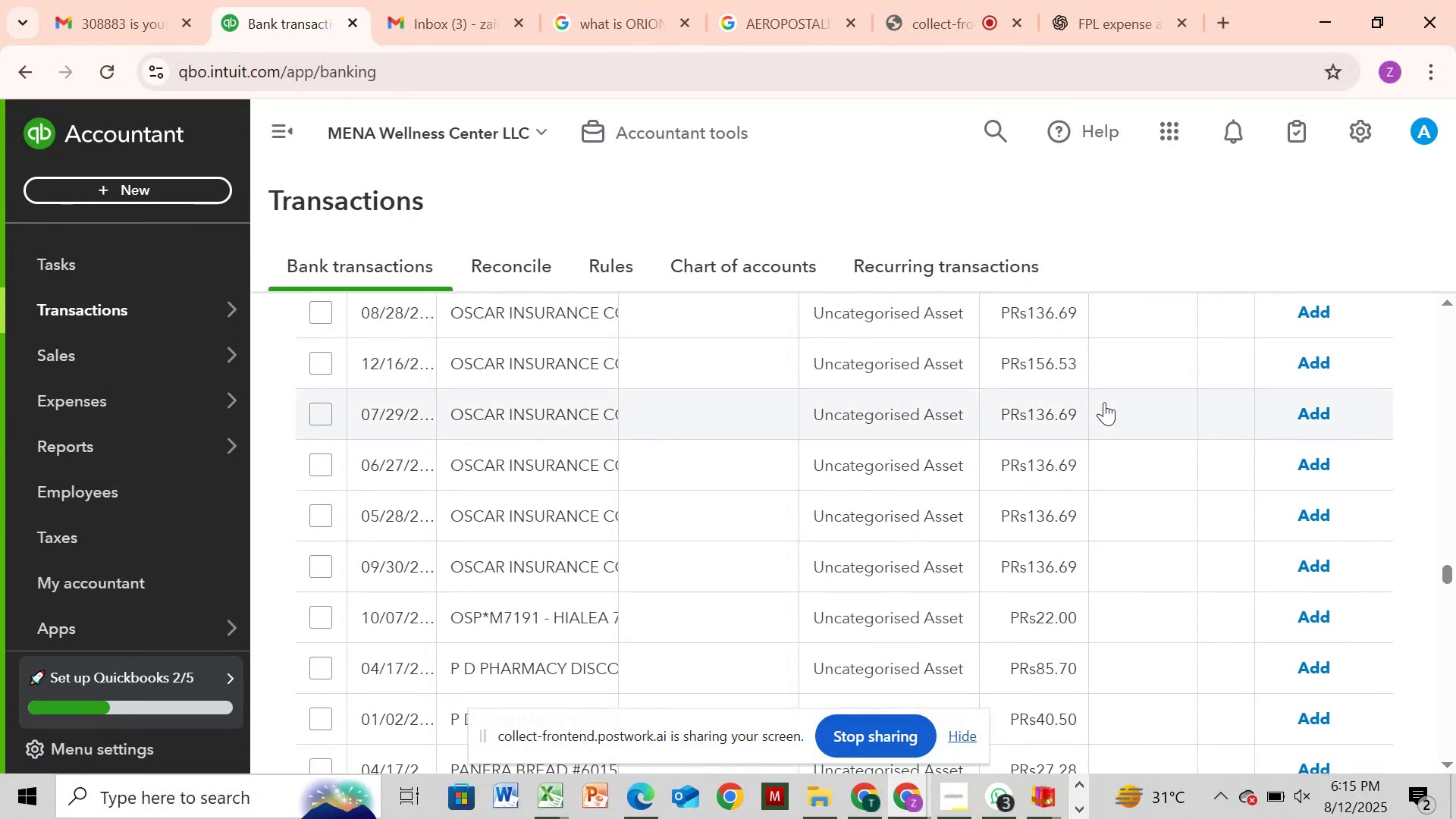 
scroll: coordinate [995, 515], scroll_direction: up, amount: 94.0
 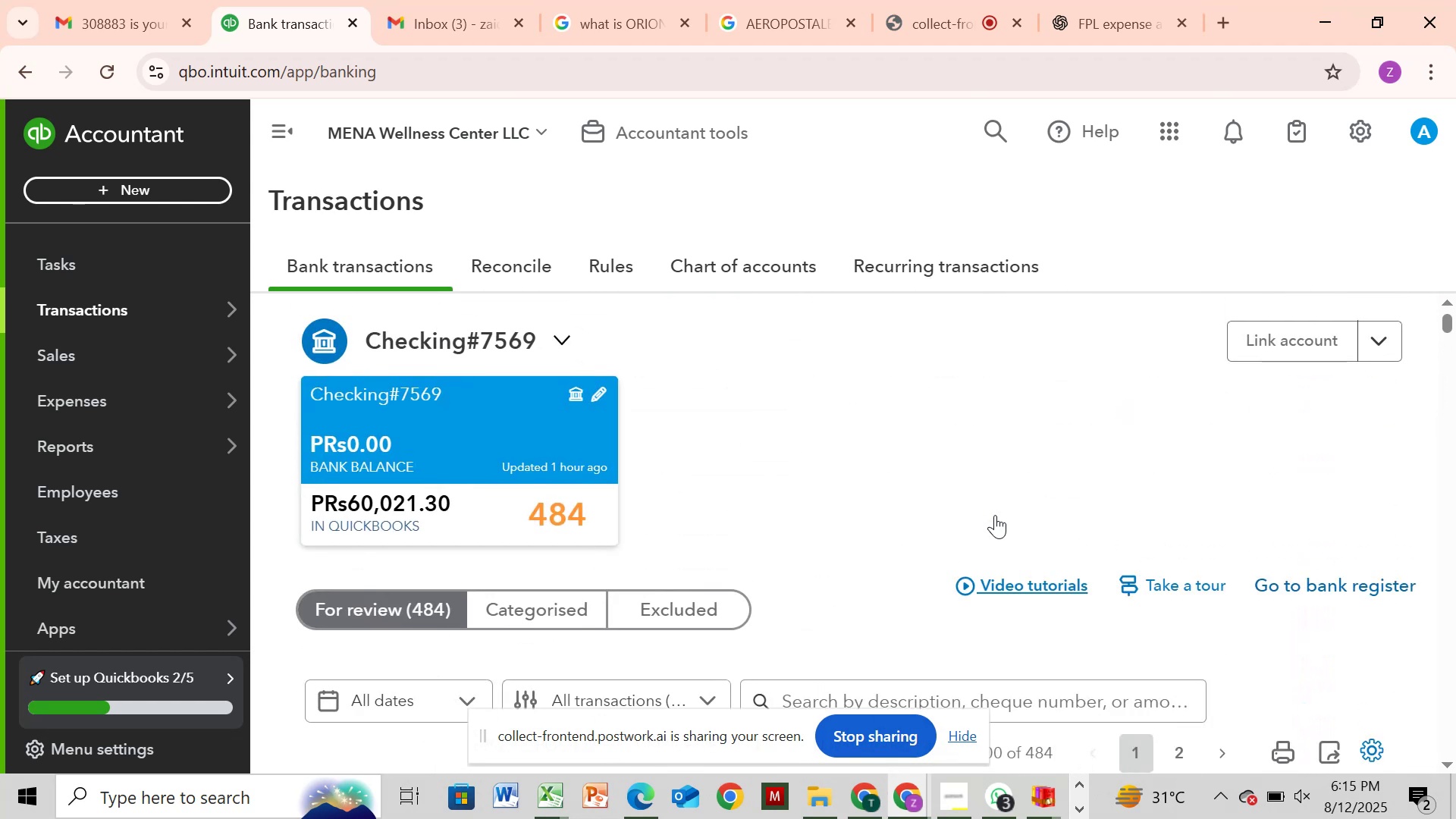 
scroll: coordinate [995, 515], scroll_direction: down, amount: 3.0
 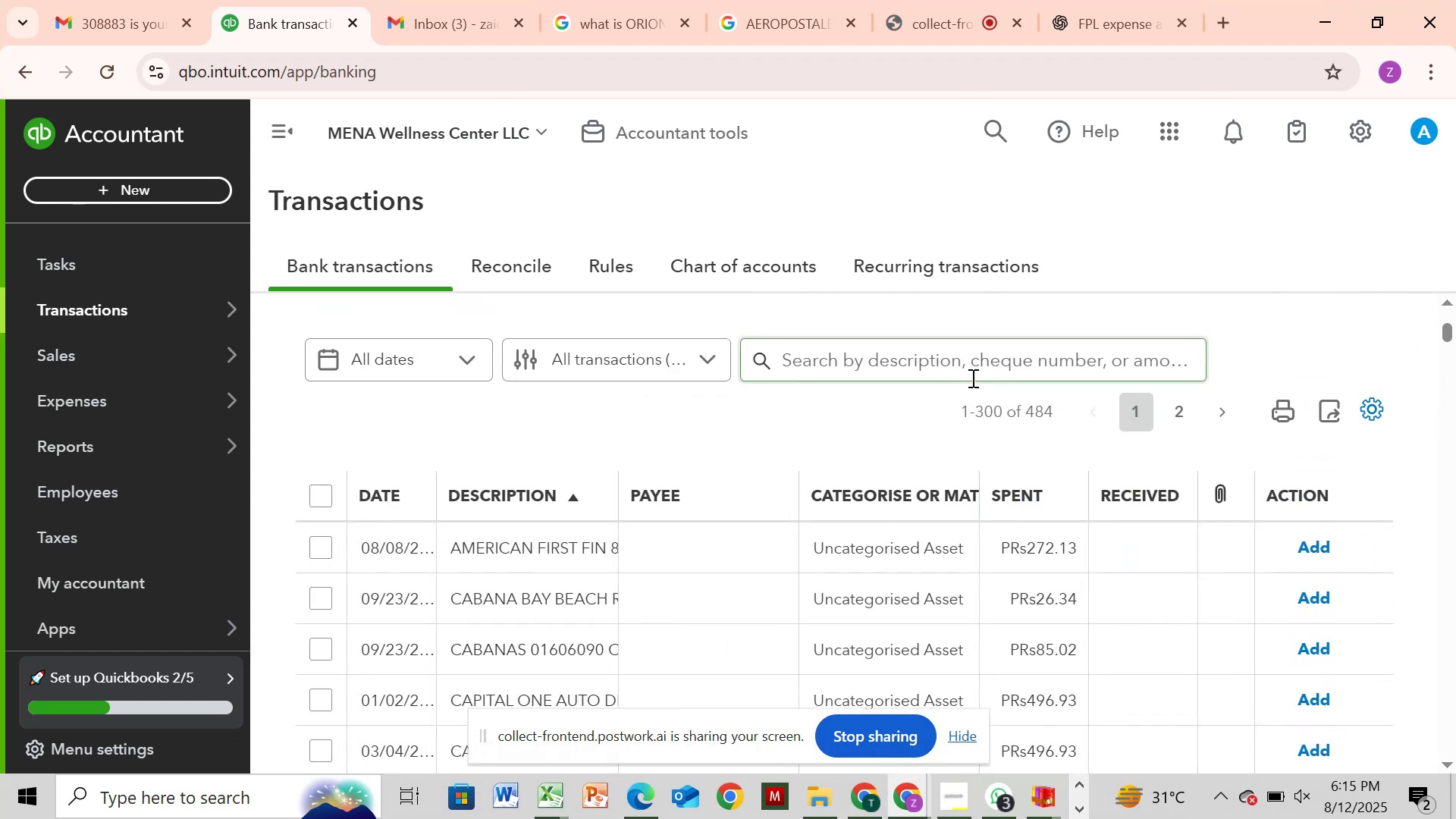 
left_click([970, 364])
 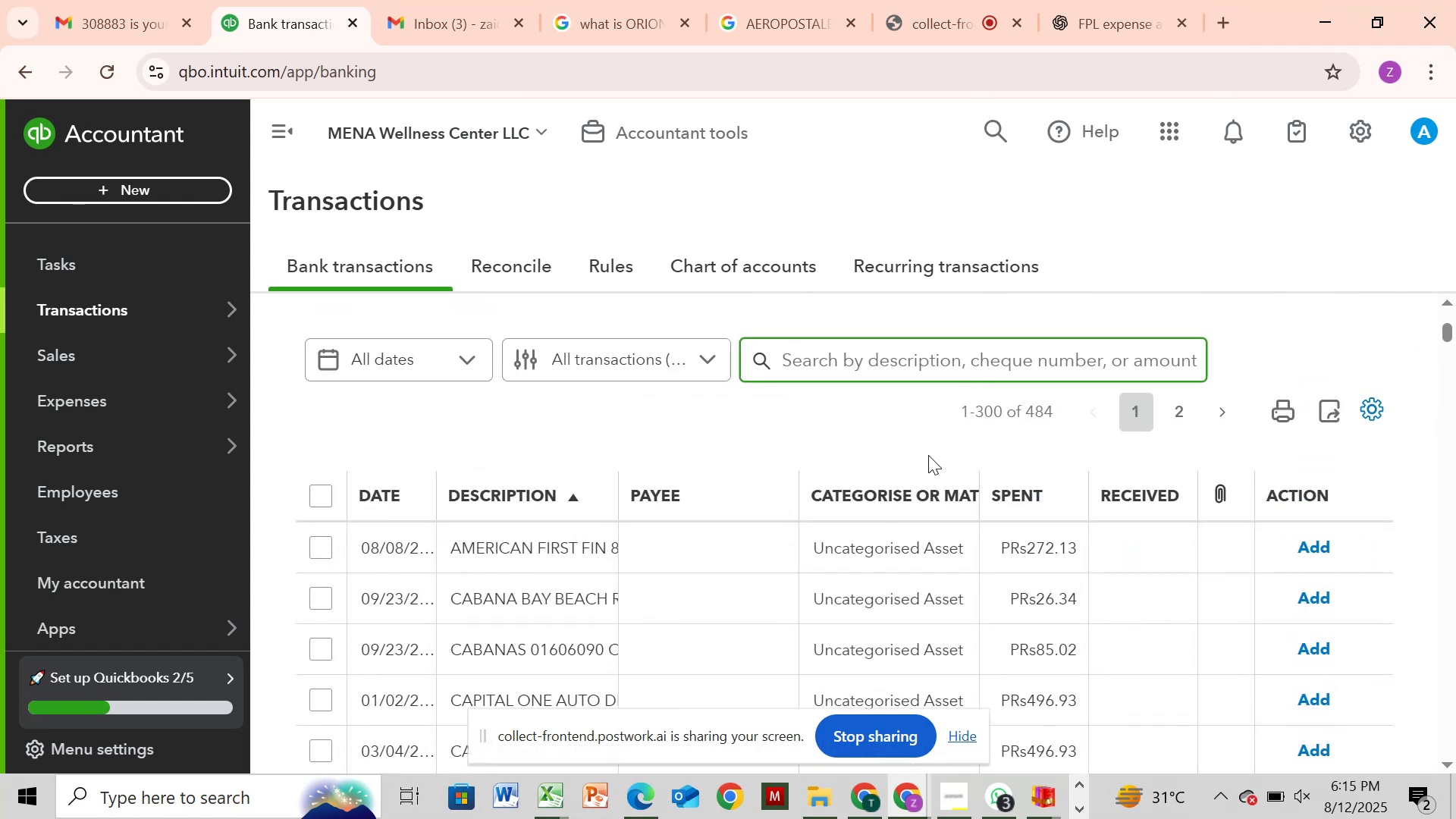 
type(OM)
key(Backspace)
type(NLIN)
key(Backspace)
key(Backspace)
type(INE)
 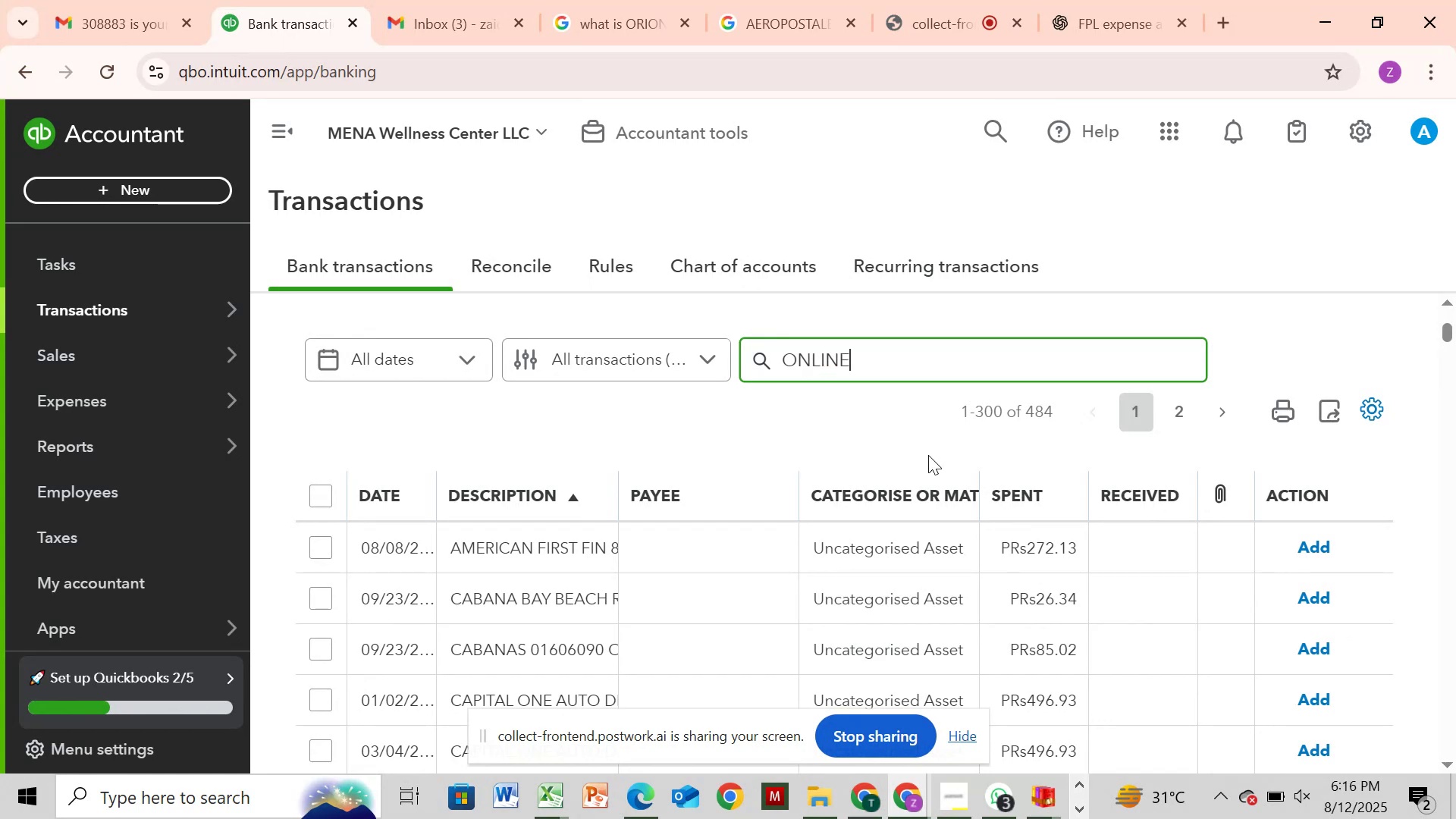 
key(Enter)
 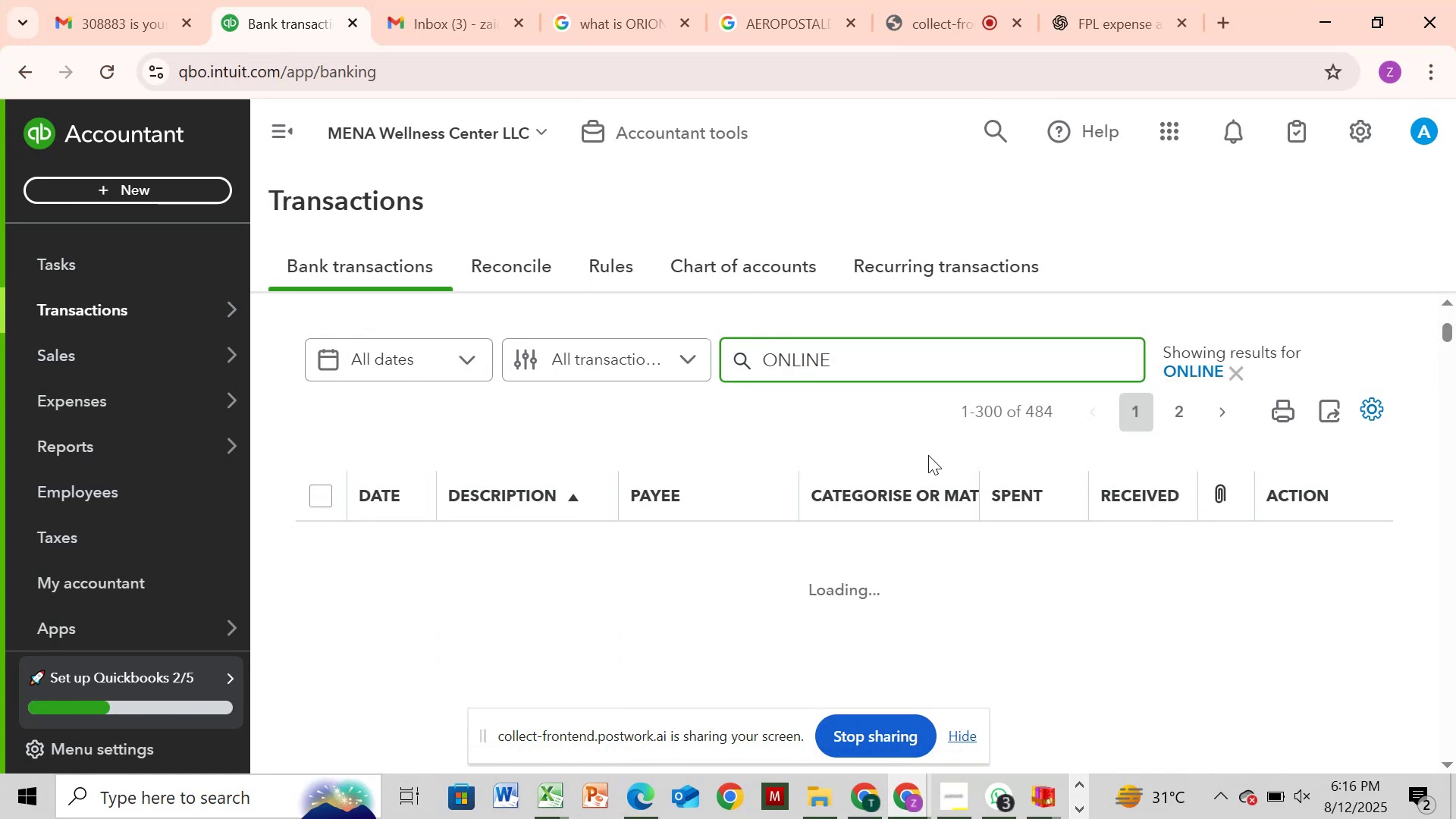 
wait(10.29)
 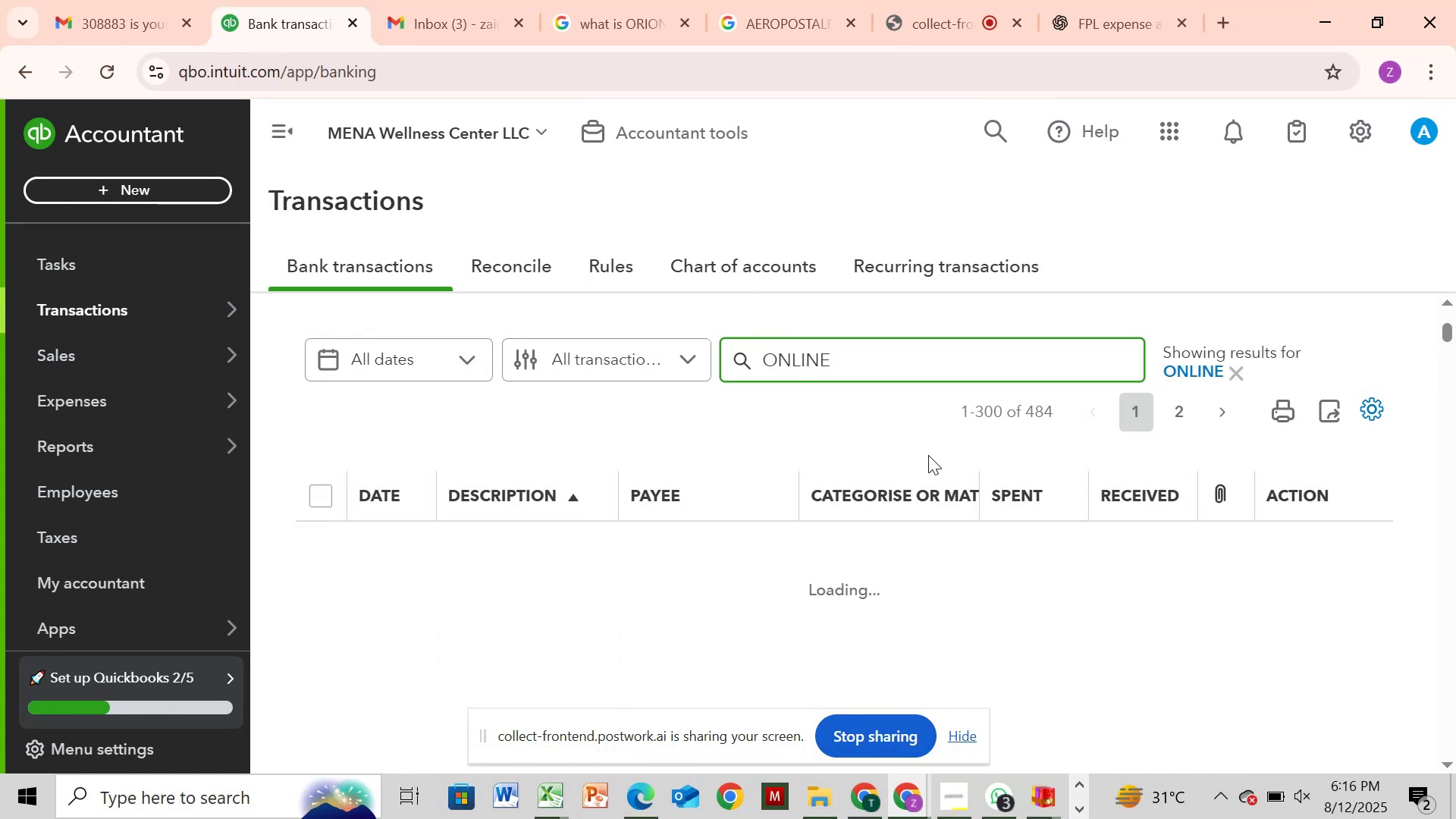 
left_click([322, 512])
 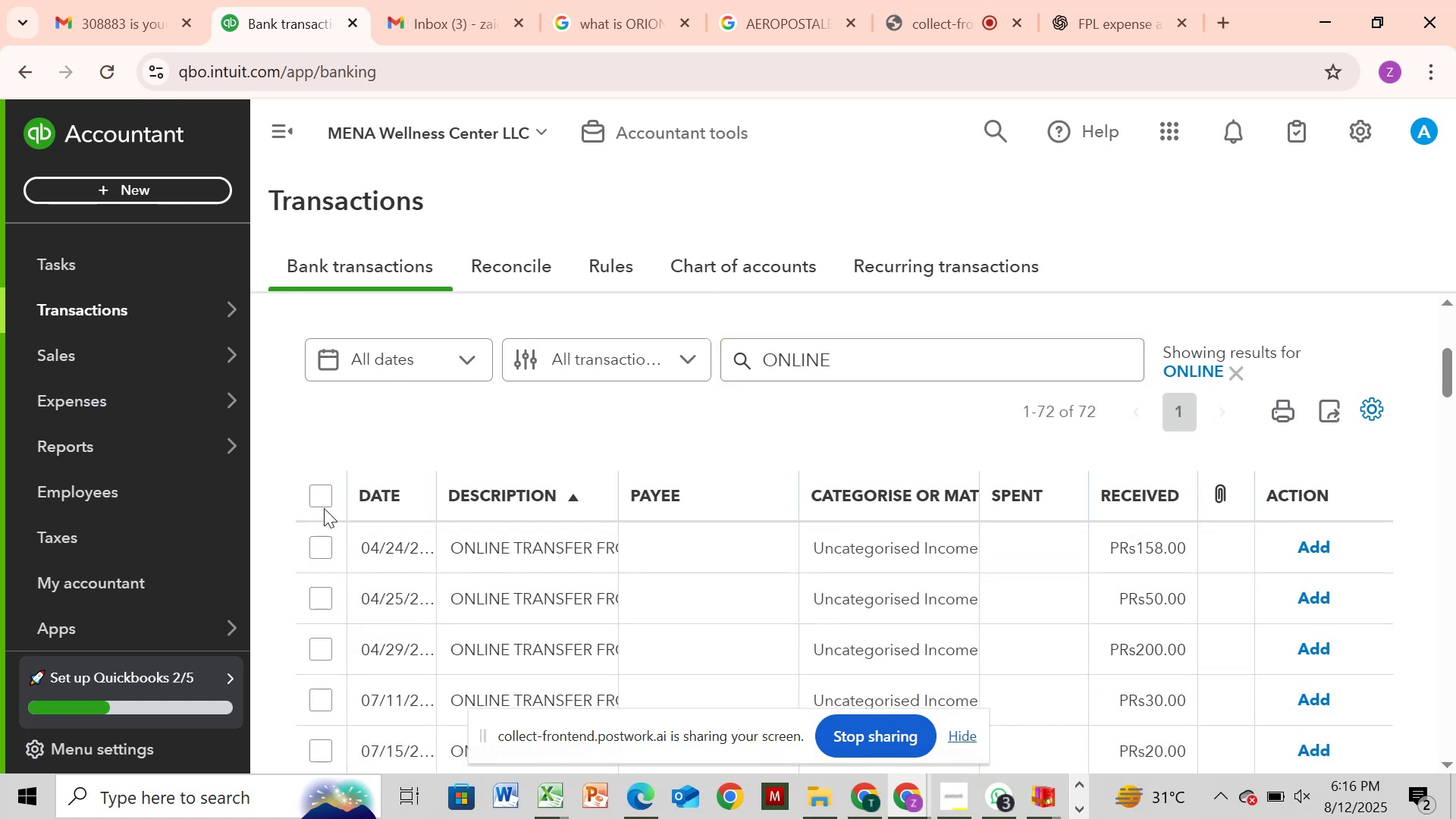 
left_click([324, 508])
 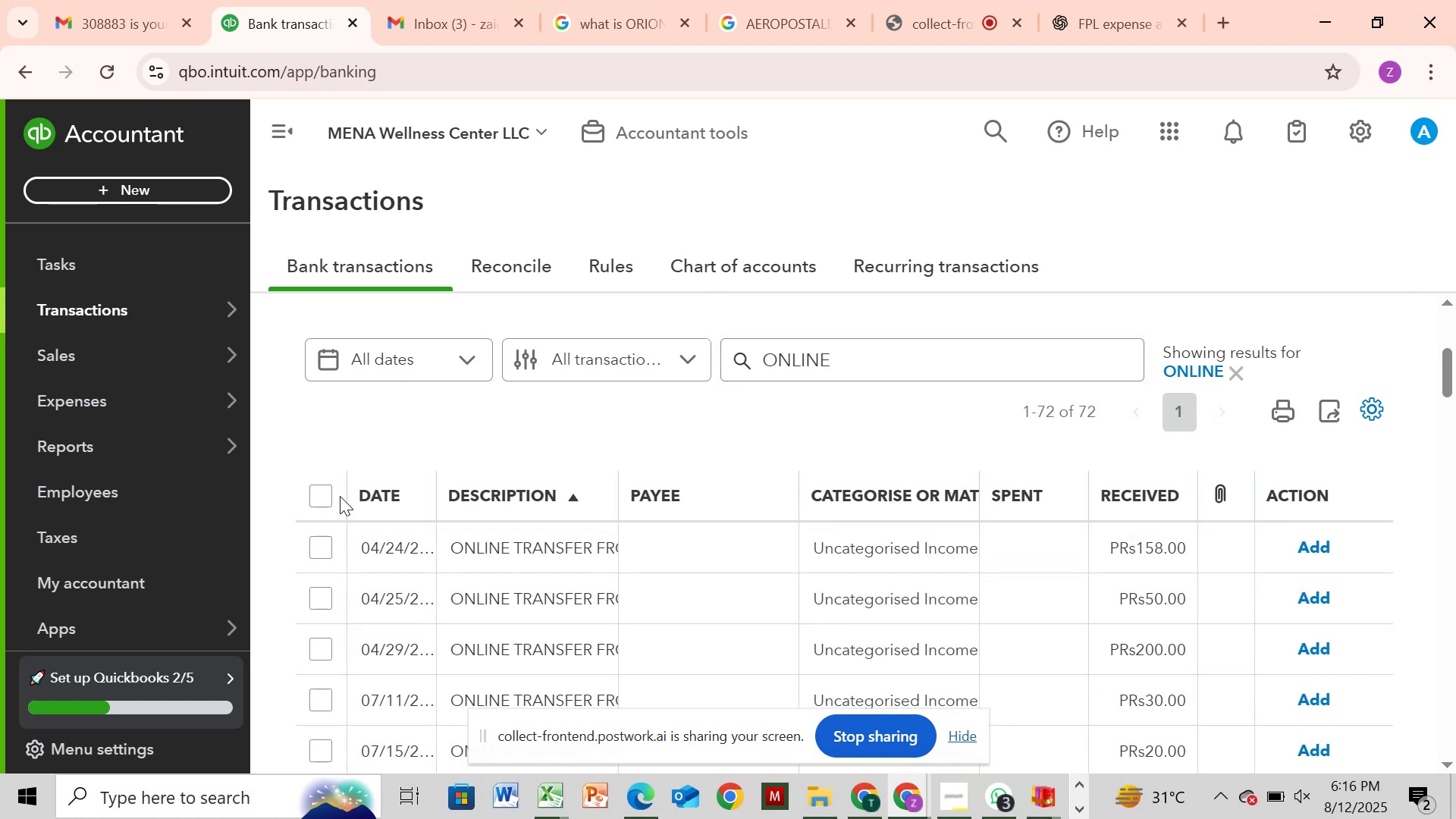 
left_click([340, 496])
 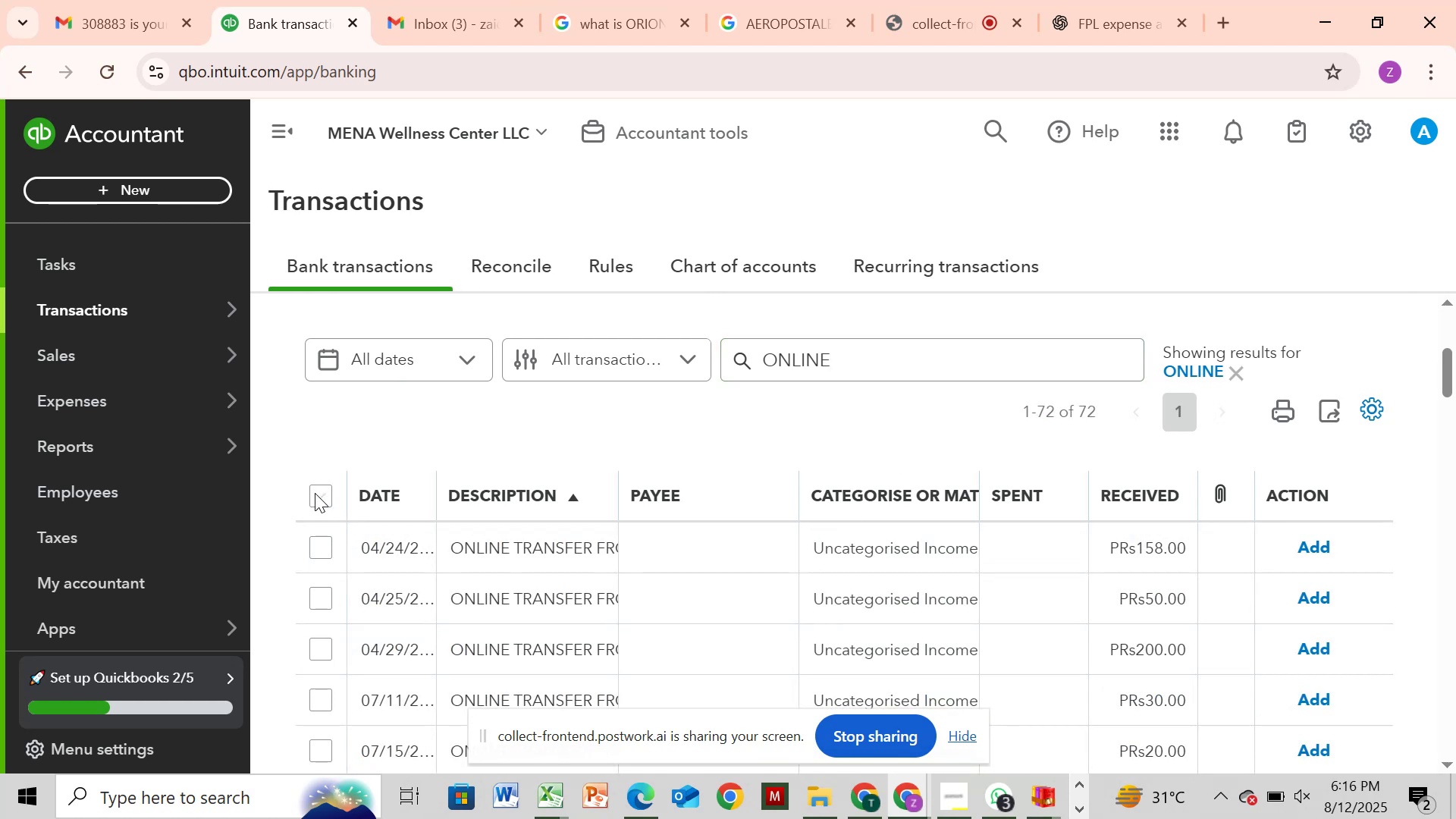 
left_click([315, 493])
 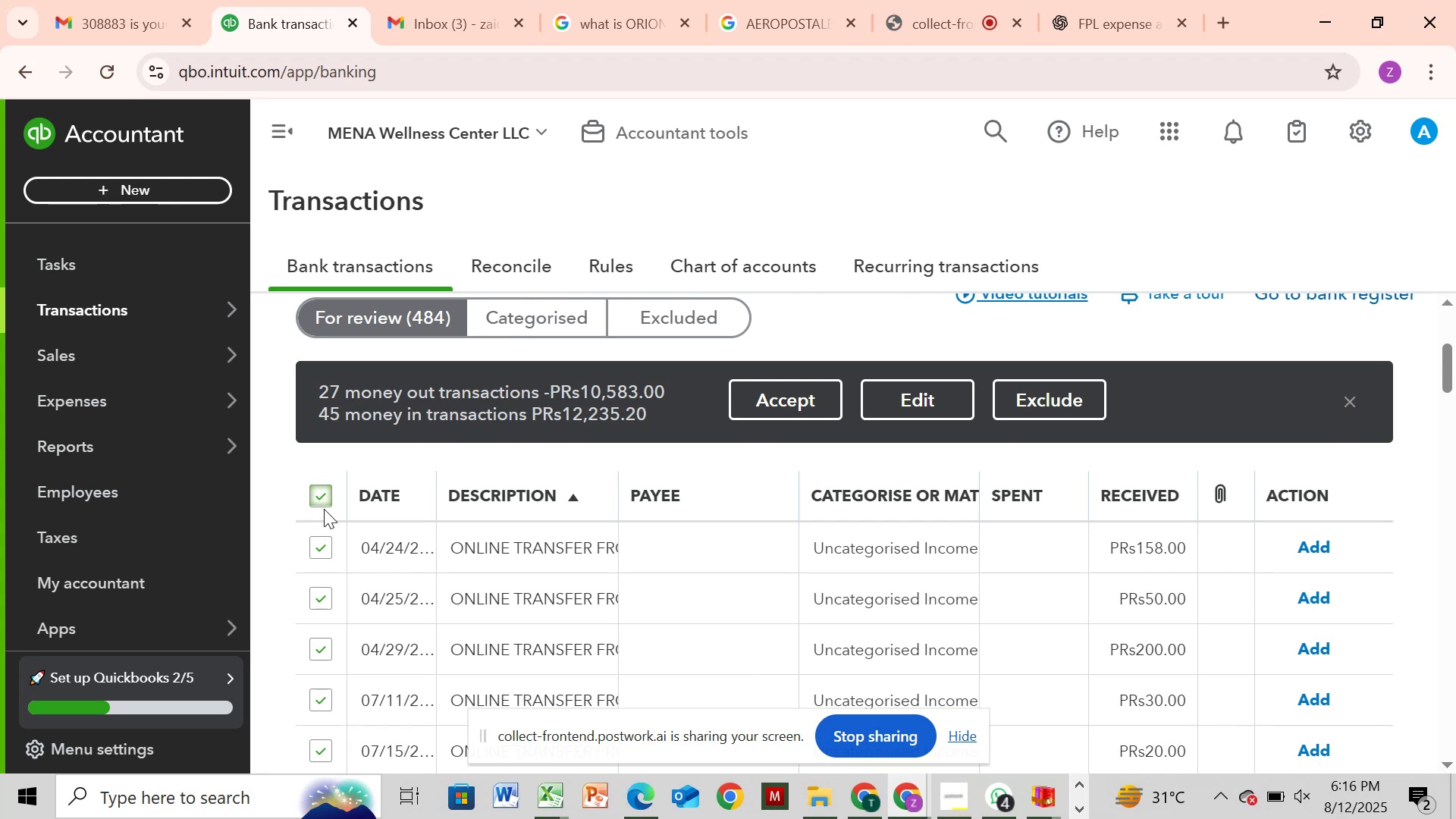 
wait(32.13)
 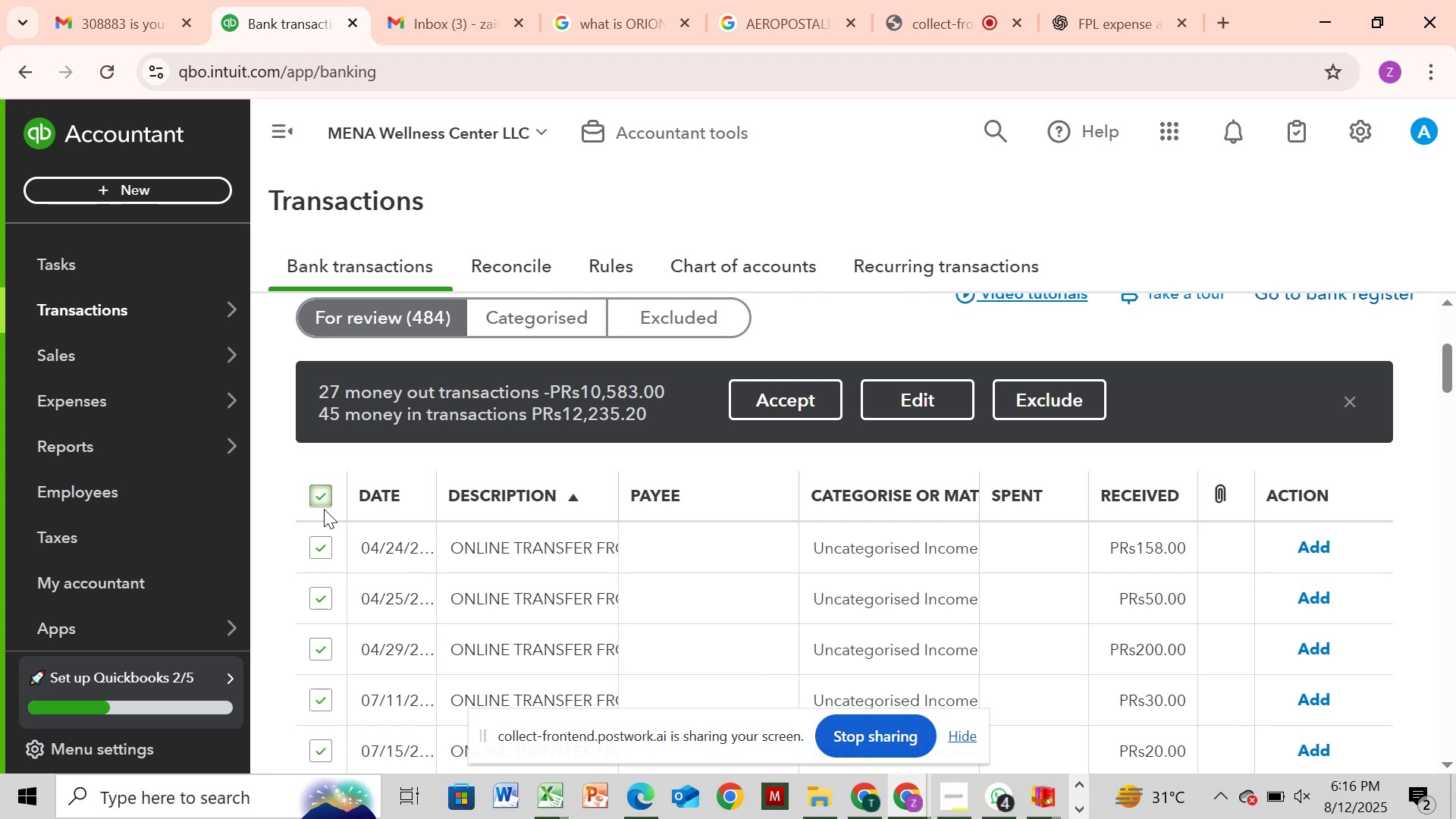 
left_click([940, 404])
 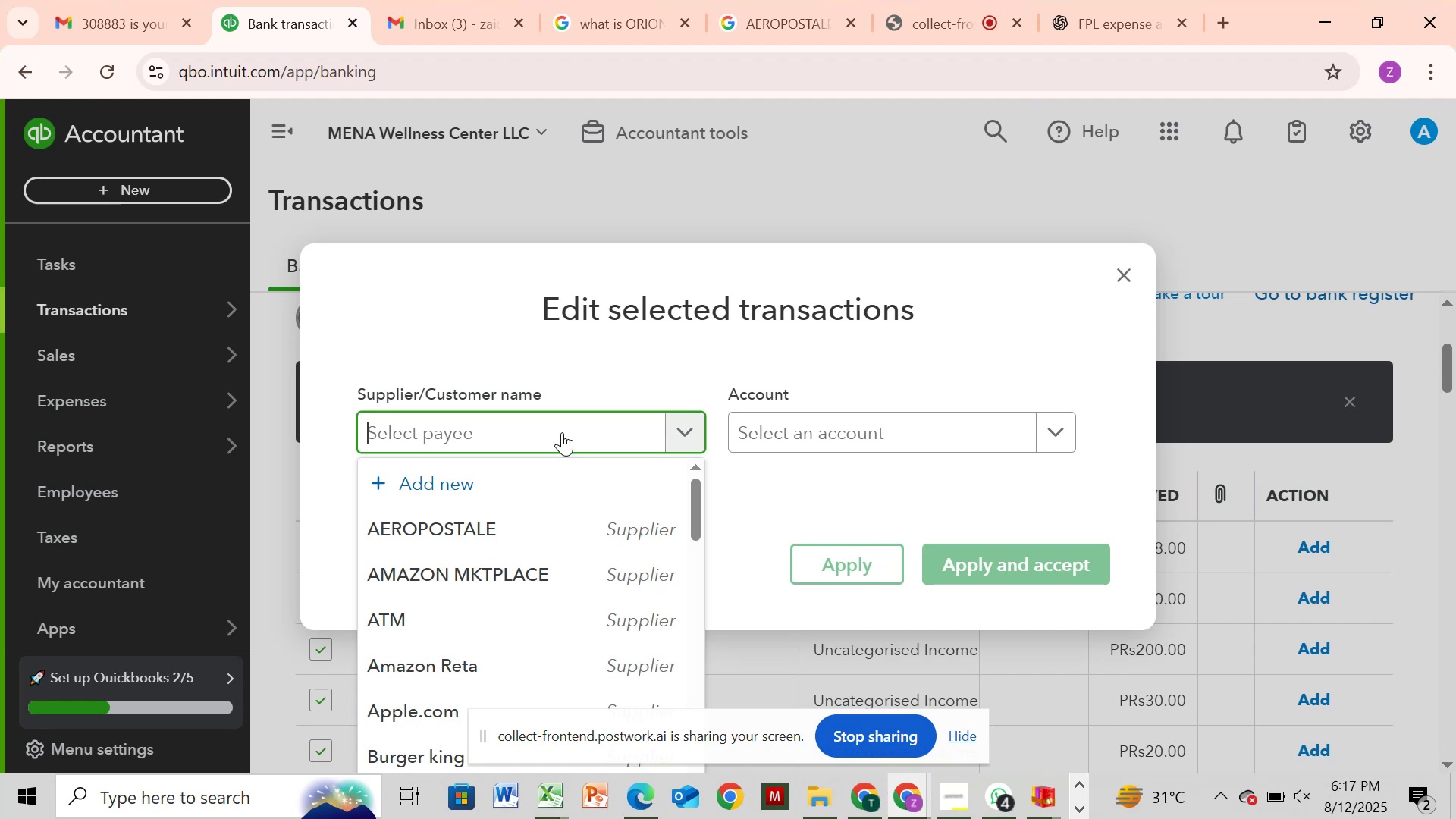 
wait(17.64)
 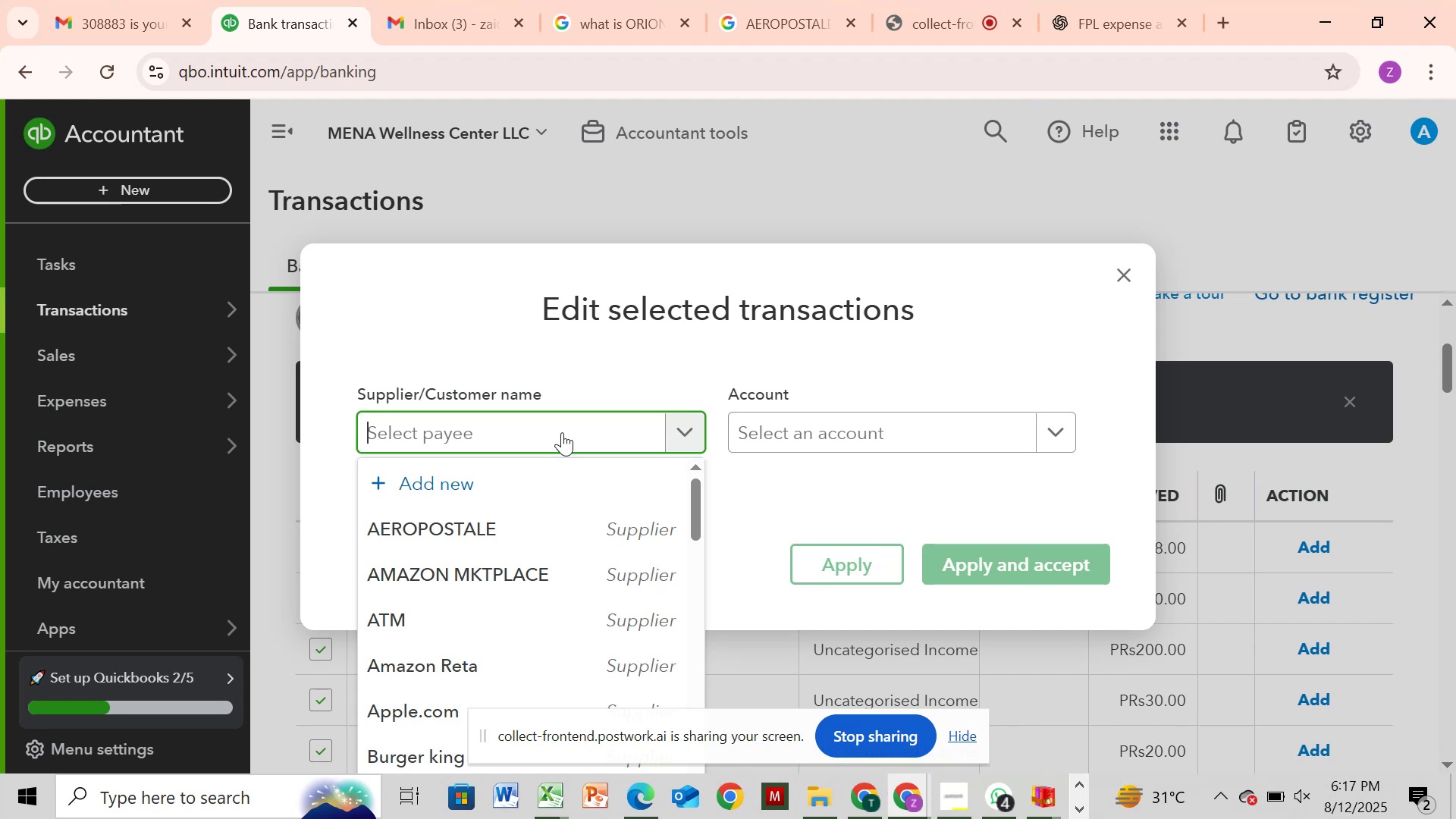 
left_click([1119, 274])
 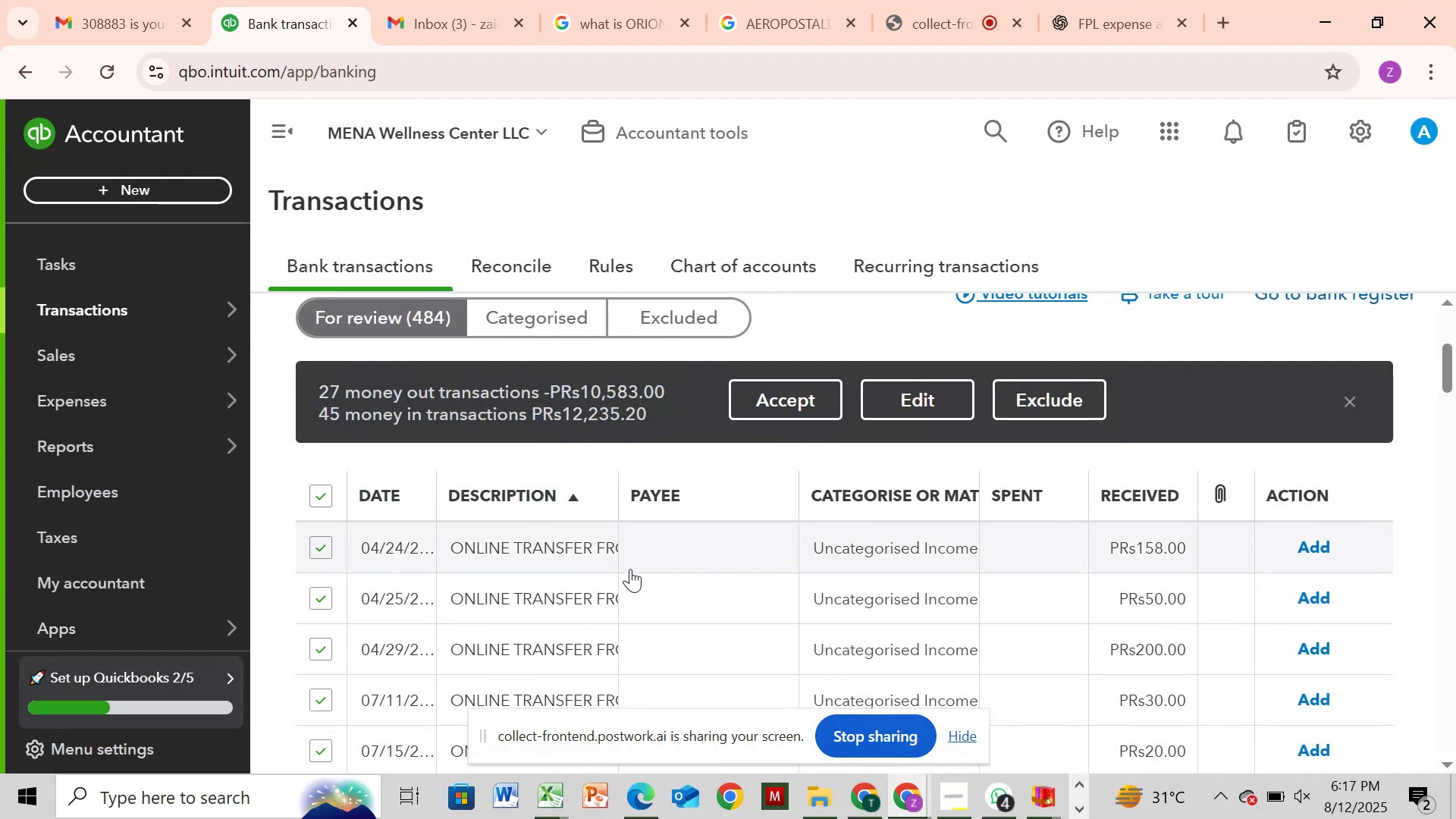 
left_click([900, 406])
 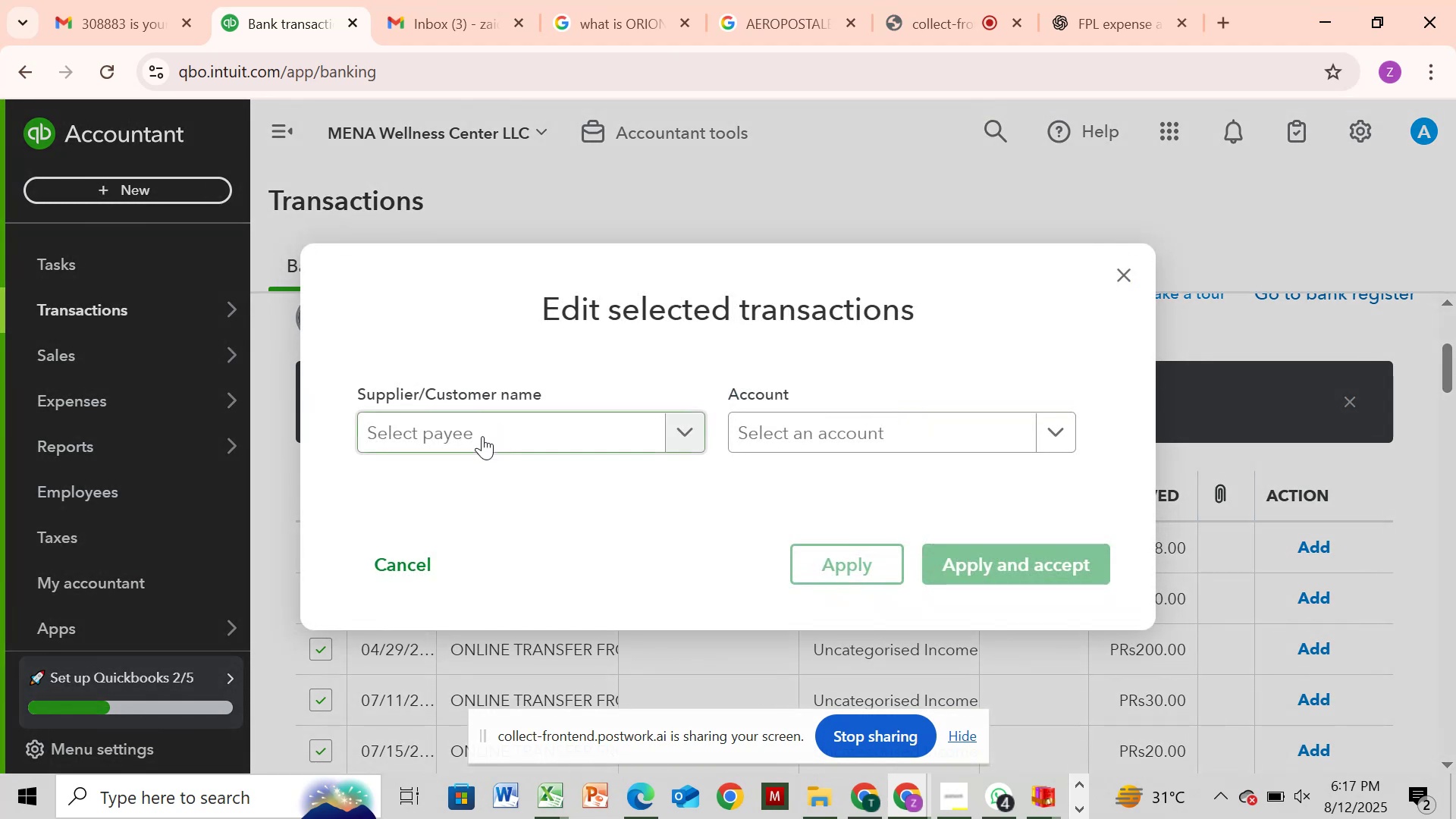 
left_click([479, 438])
 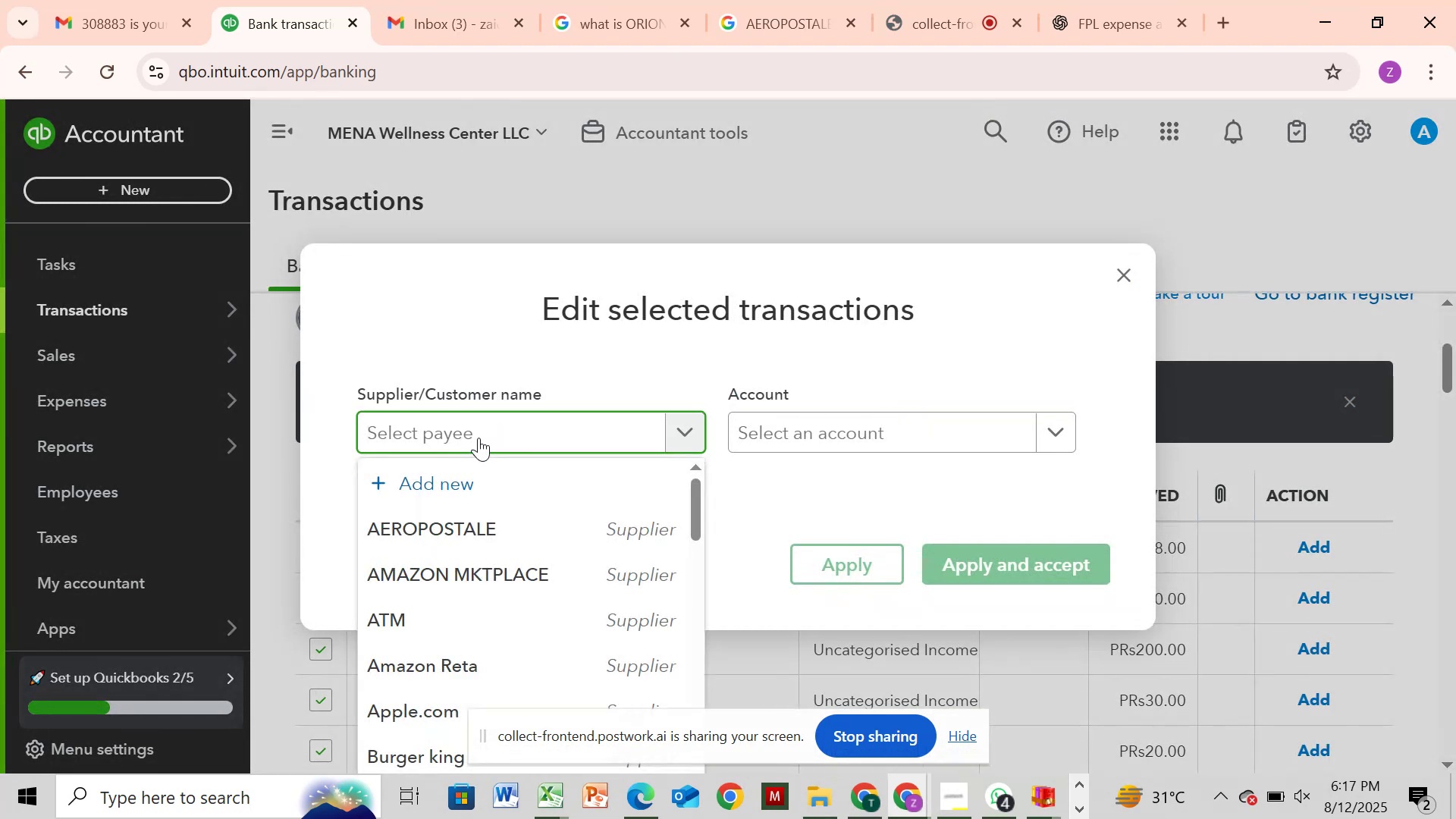 
type(ONLINE TRANSFER)
 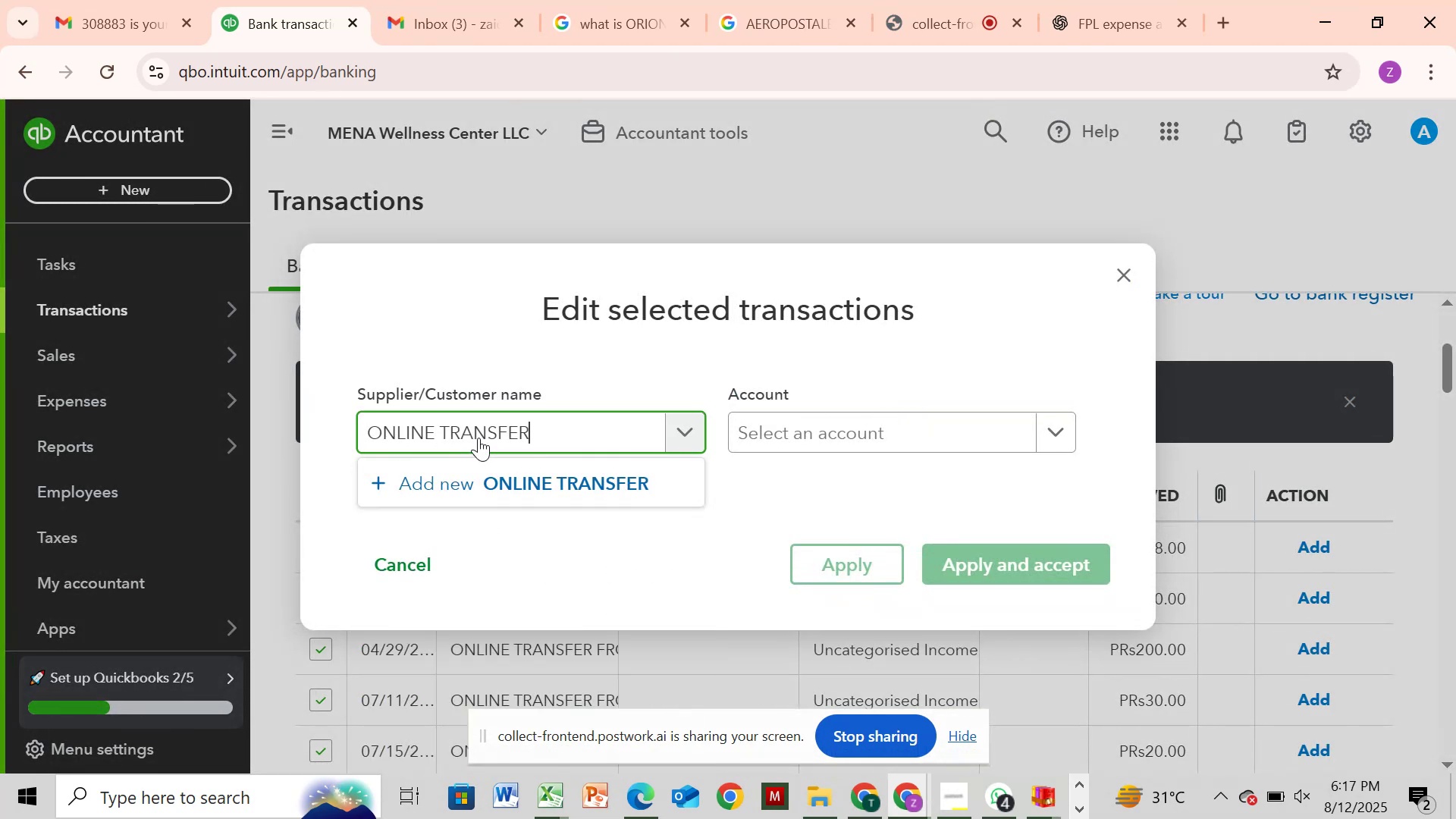 
left_click_drag(start_coordinate=[491, 482], to_coordinate=[482, 482])
 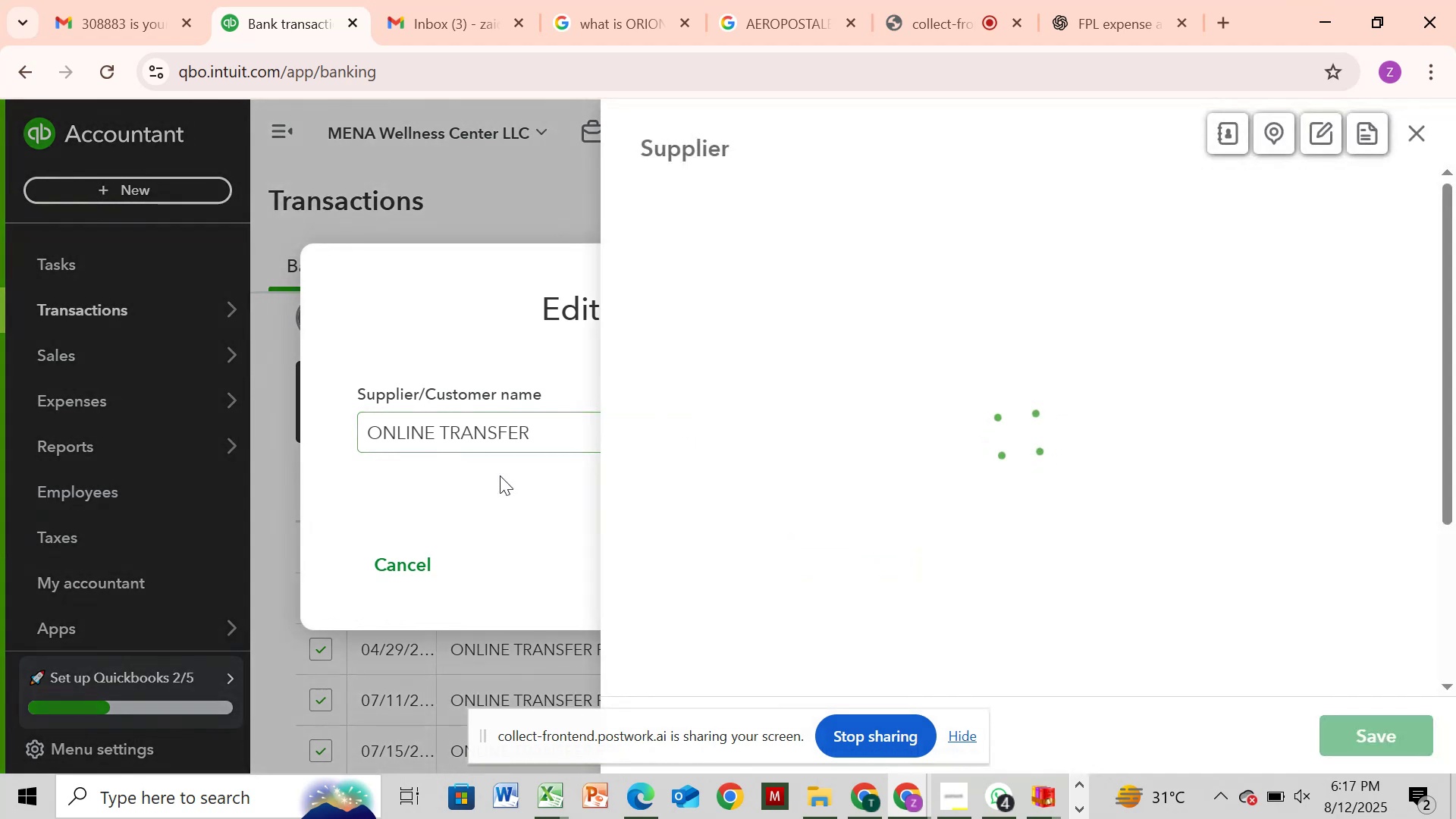 
mouse_move([679, 390])
 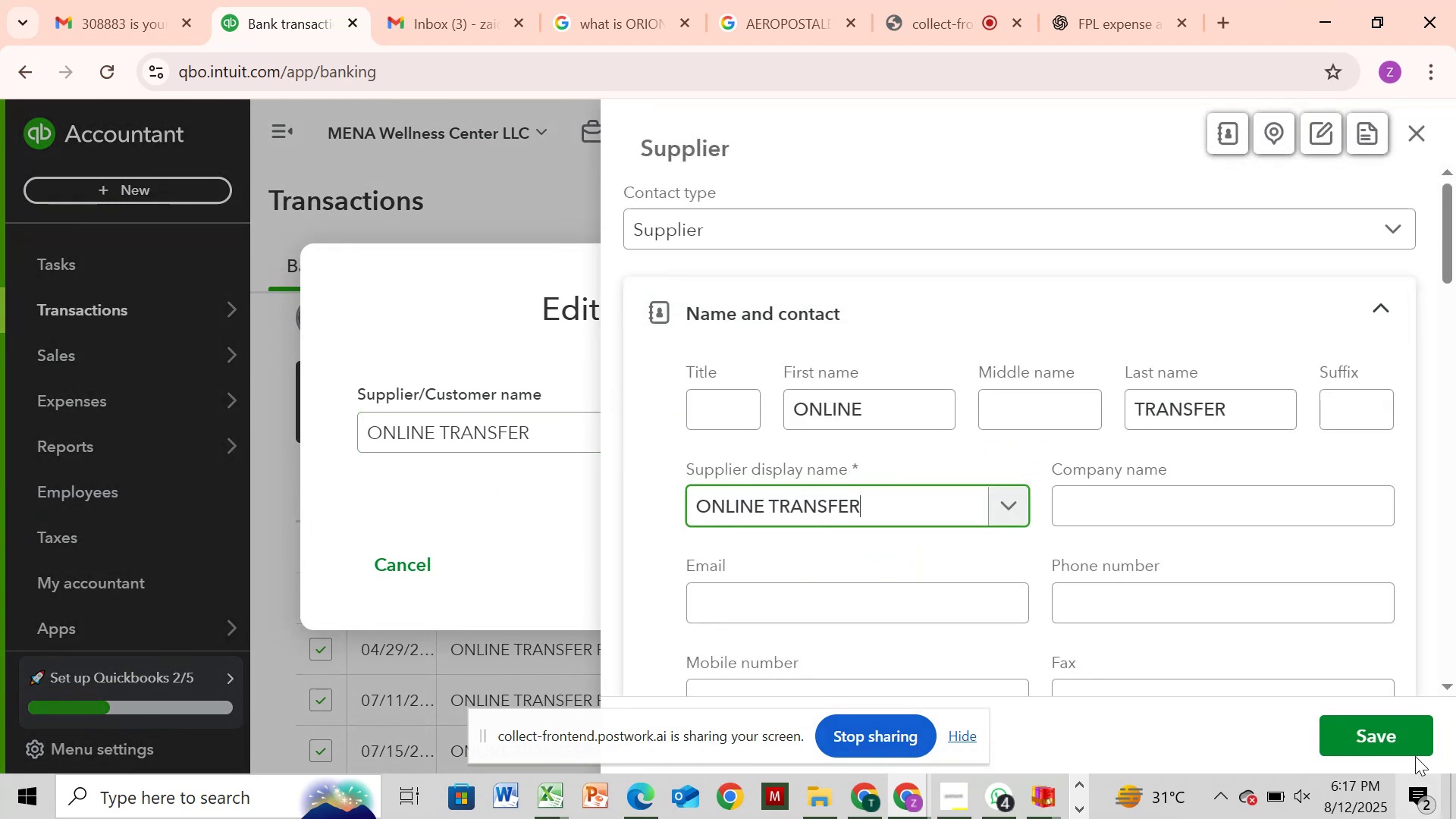 
left_click([1404, 737])
 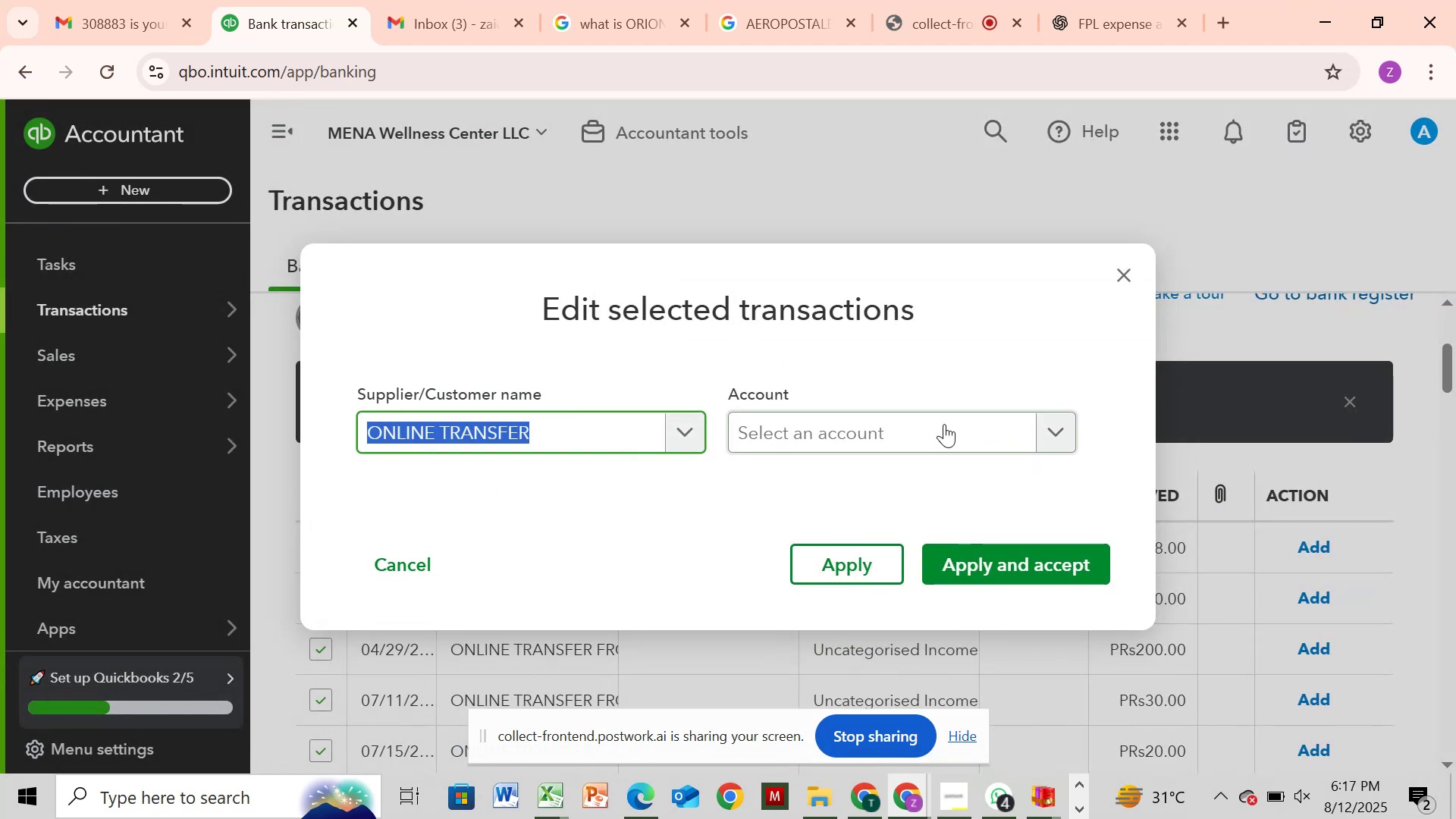 
left_click([944, 424])
 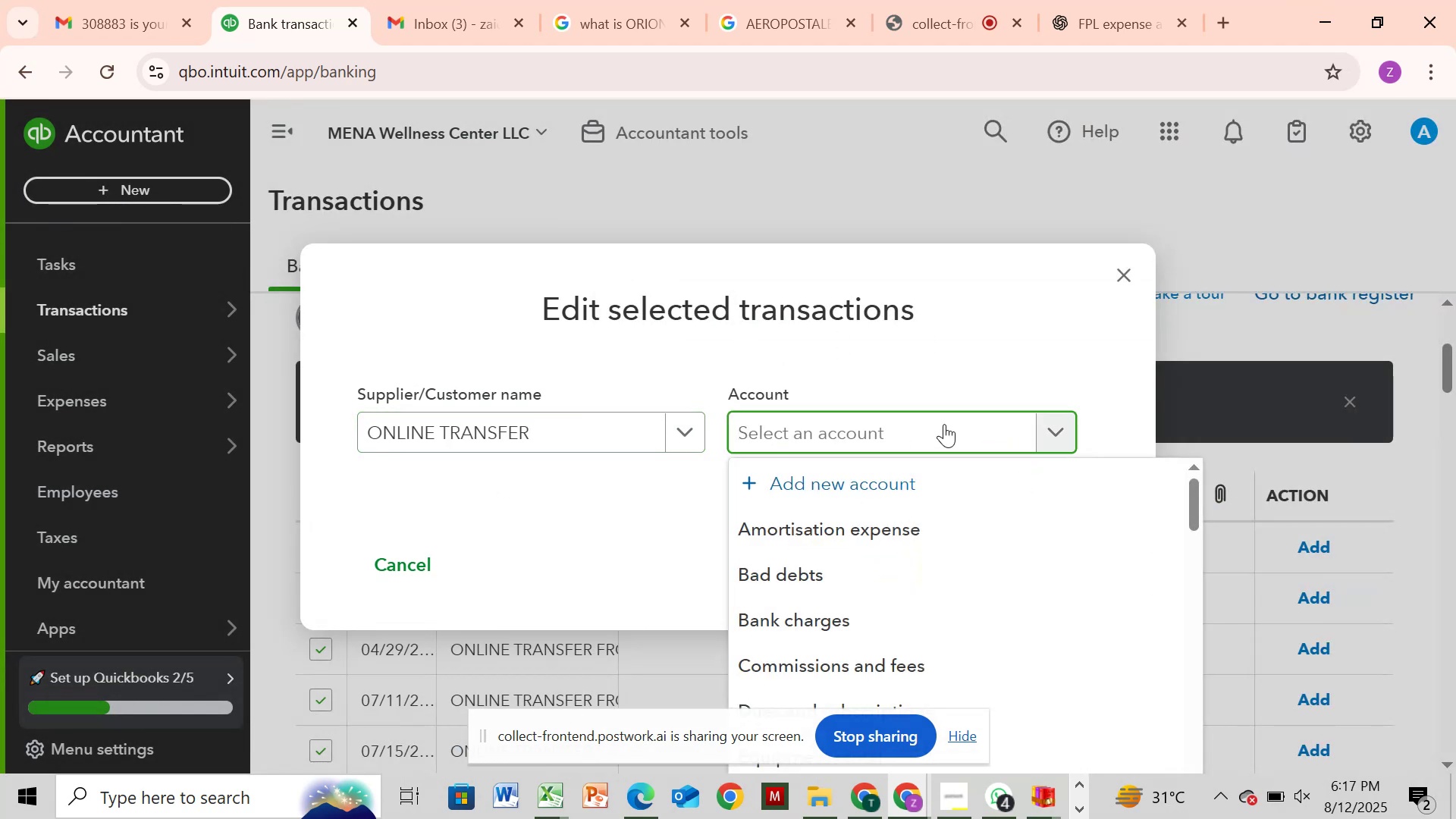 
type(SA)
 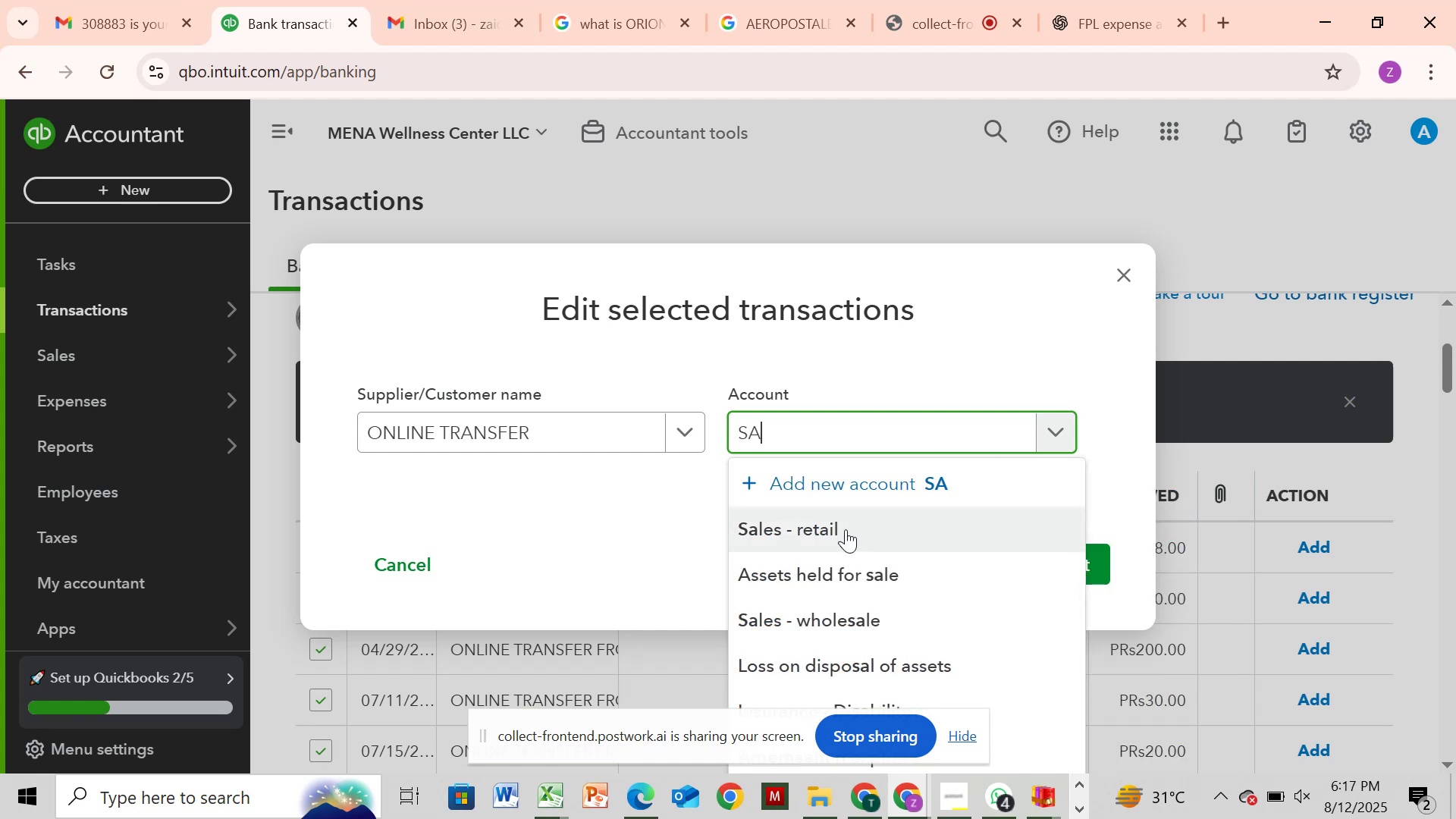 
left_click([846, 529])
 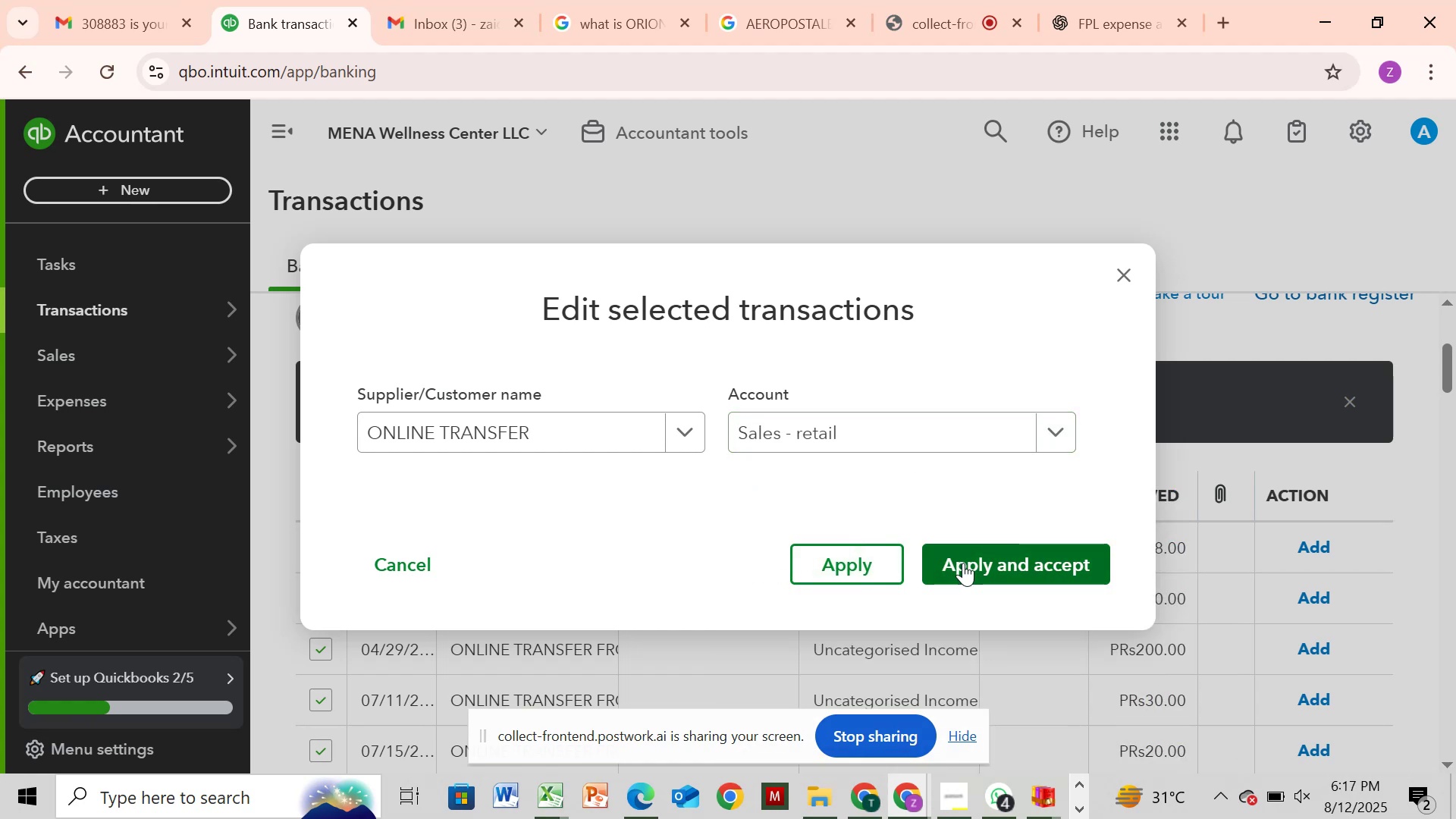 
left_click([963, 563])
 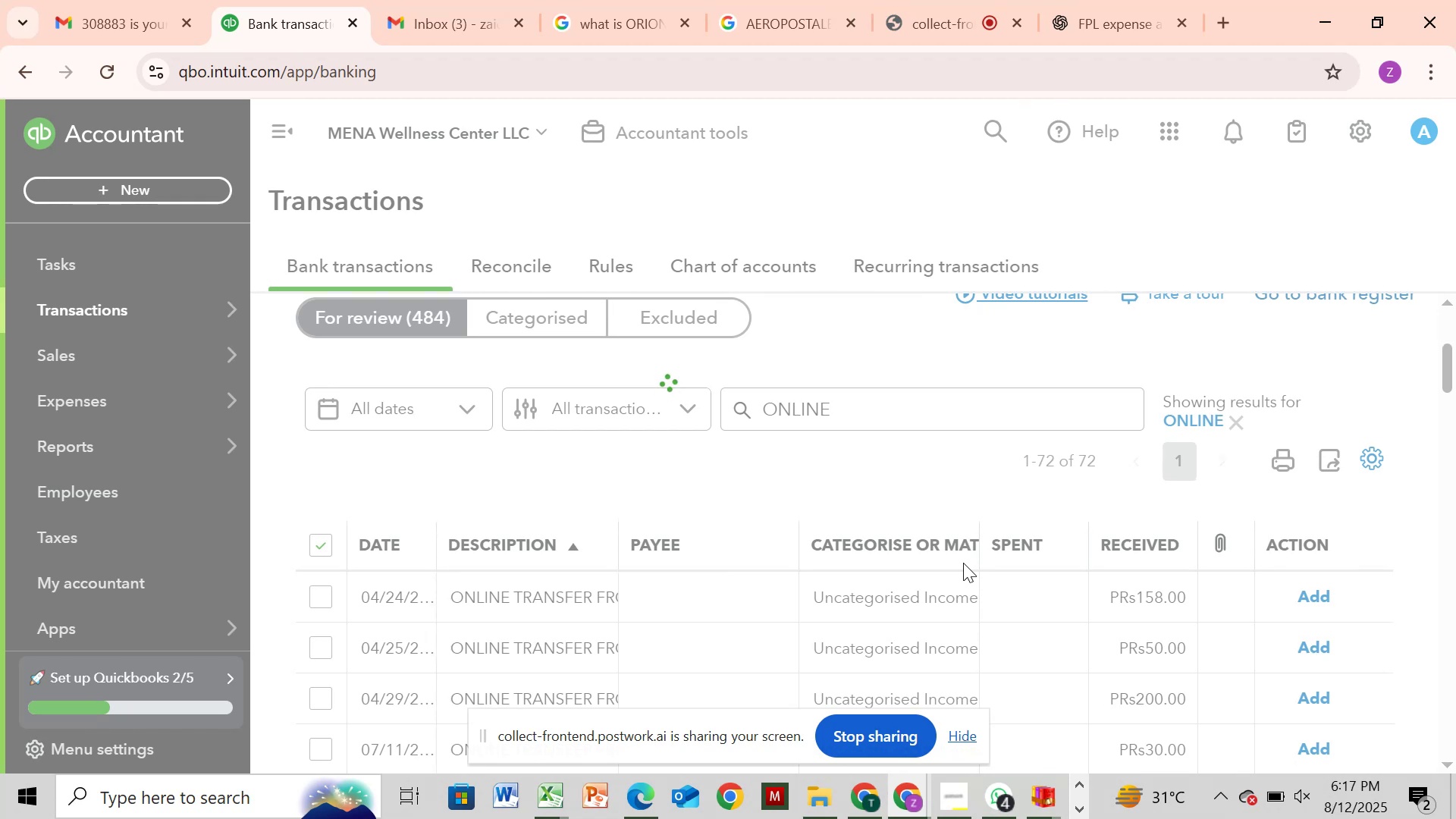 
wait(17.09)
 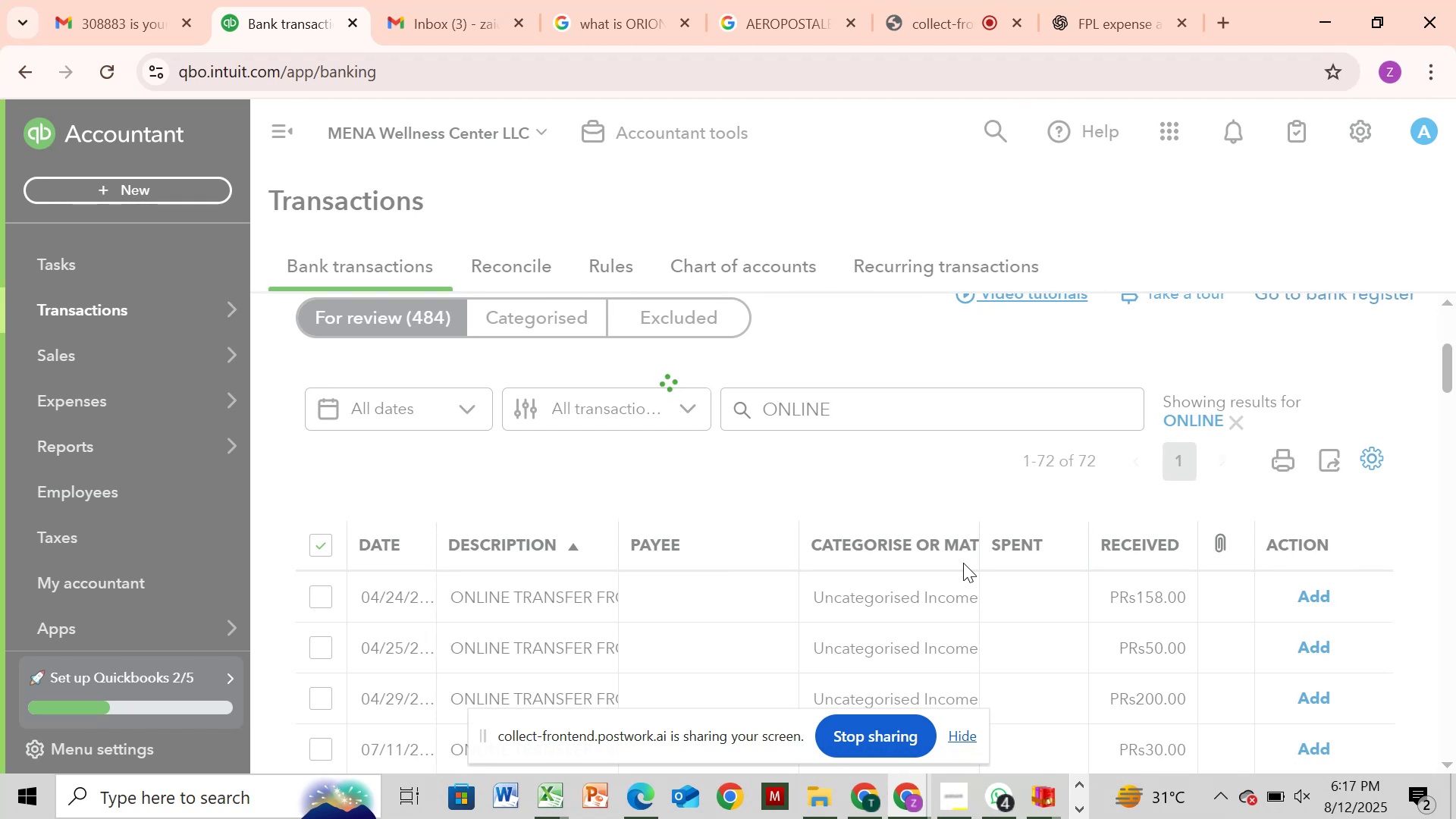 
scroll: coordinate [740, 542], scroll_direction: none, amount: 0.0
 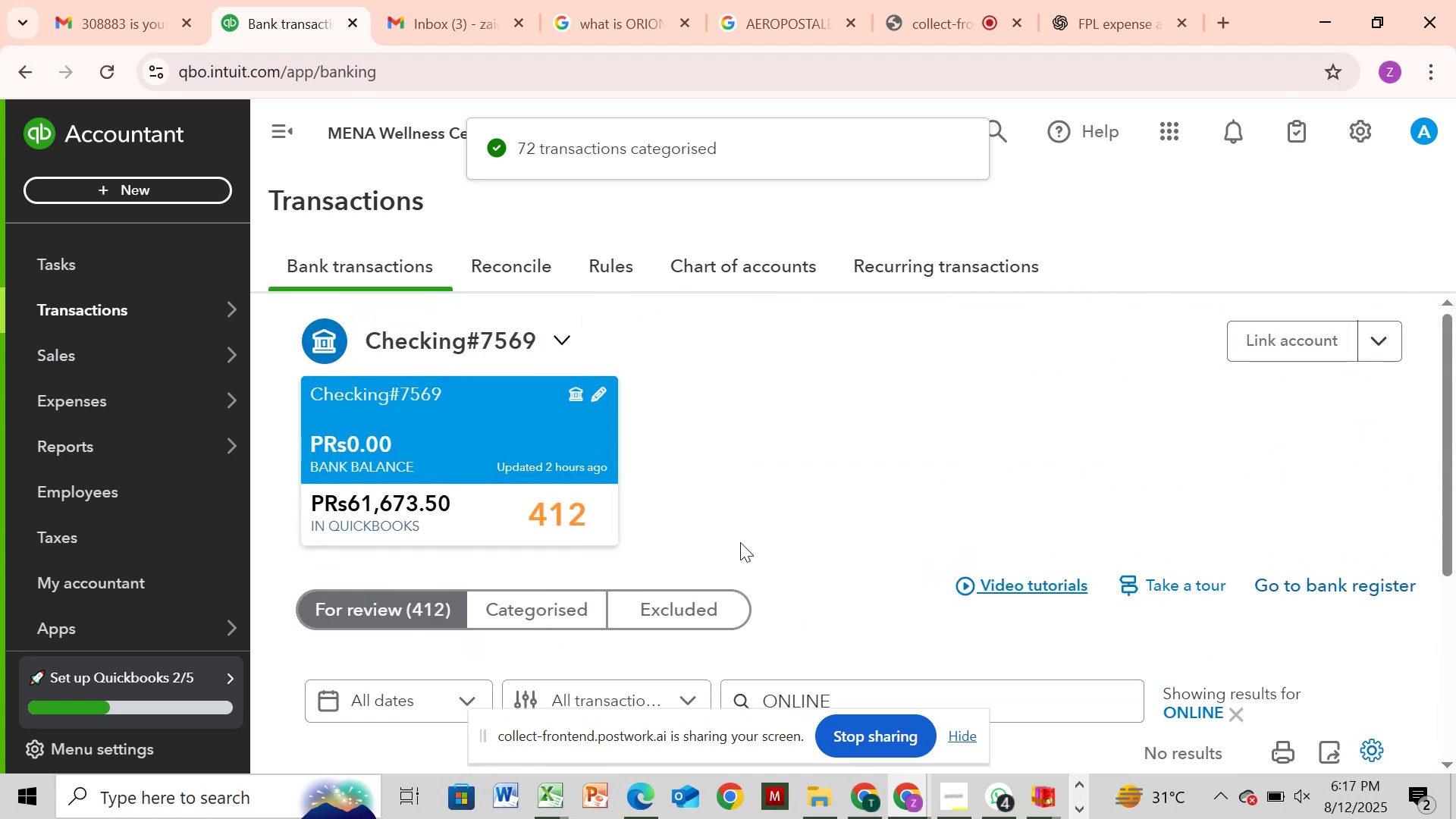 
scroll: coordinate [740, 542], scroll_direction: down, amount: 1.0
 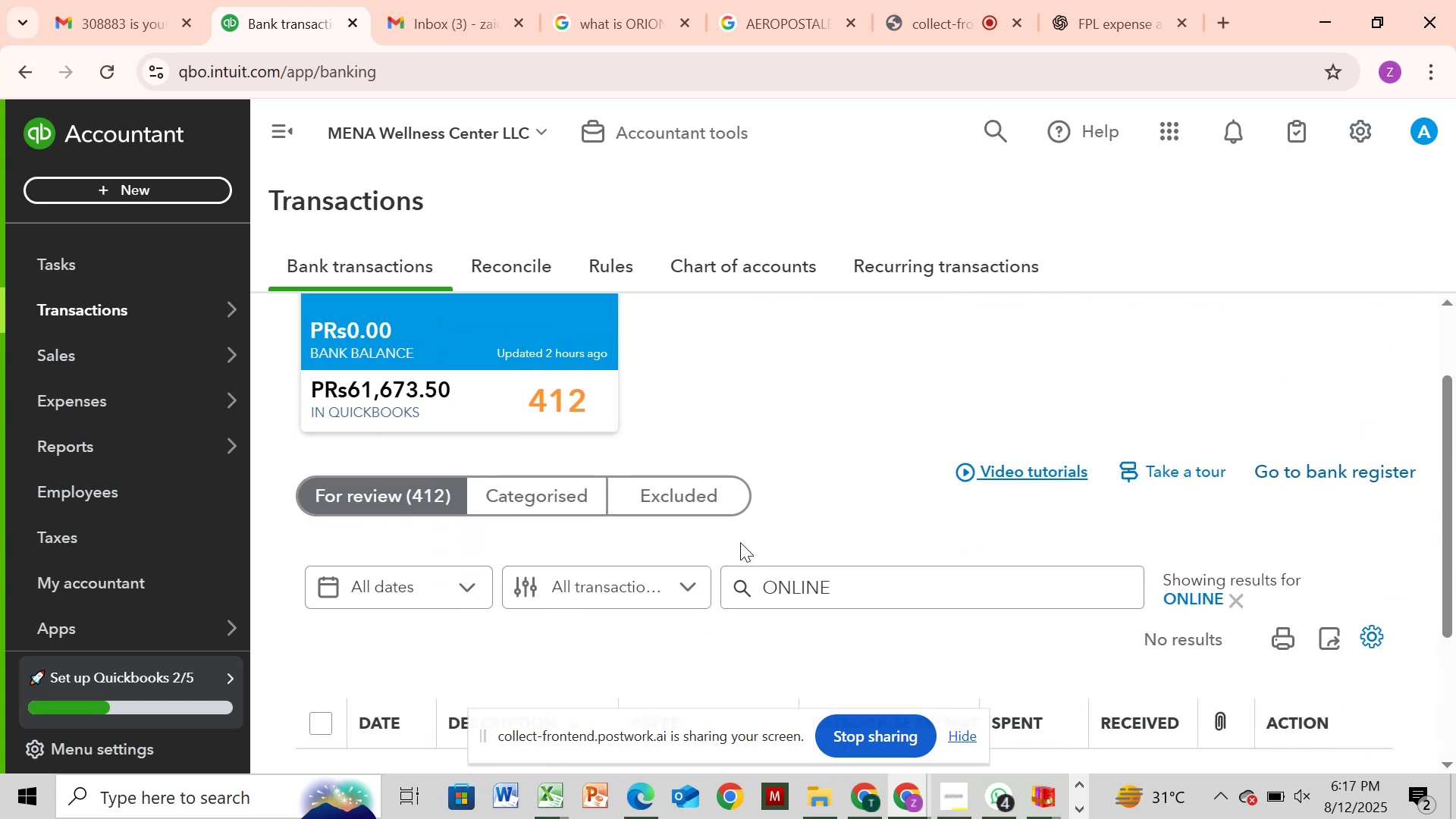 